 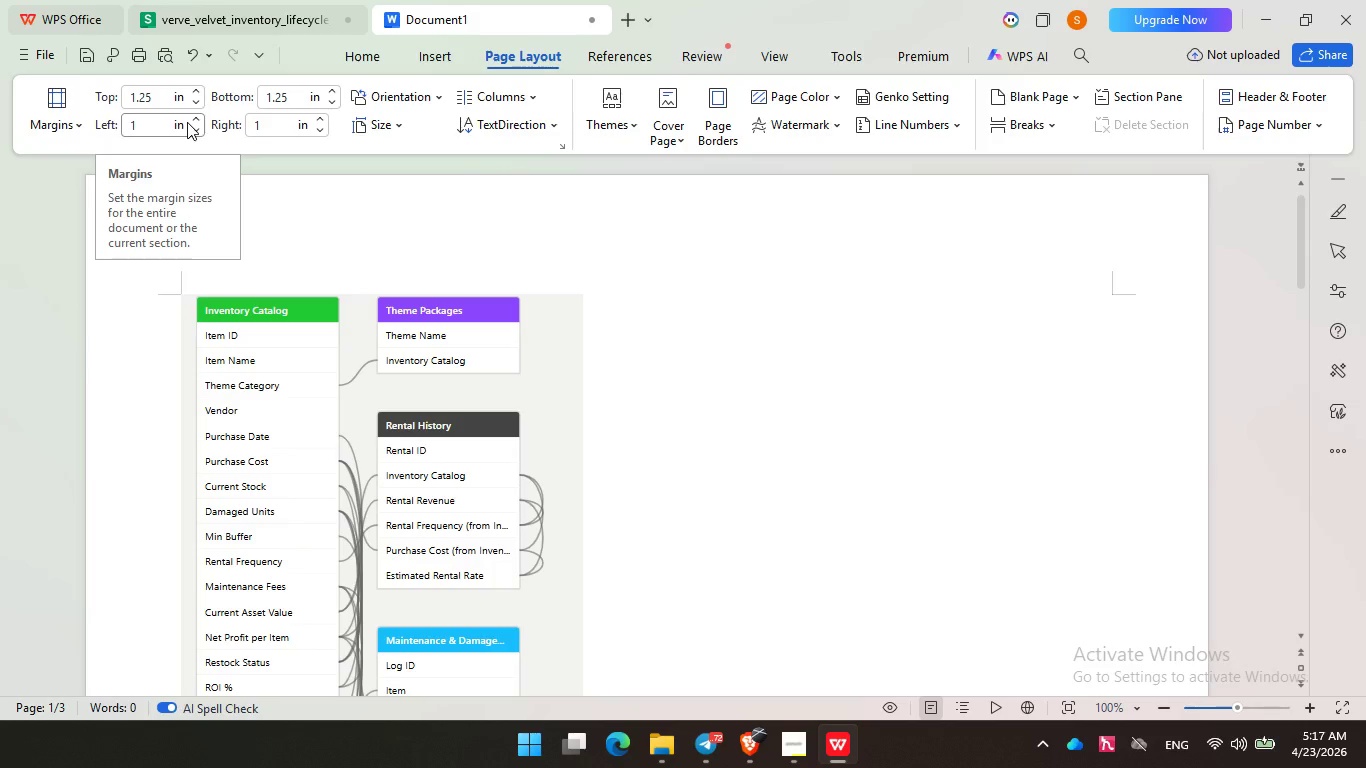 
left_click([736, 761])
 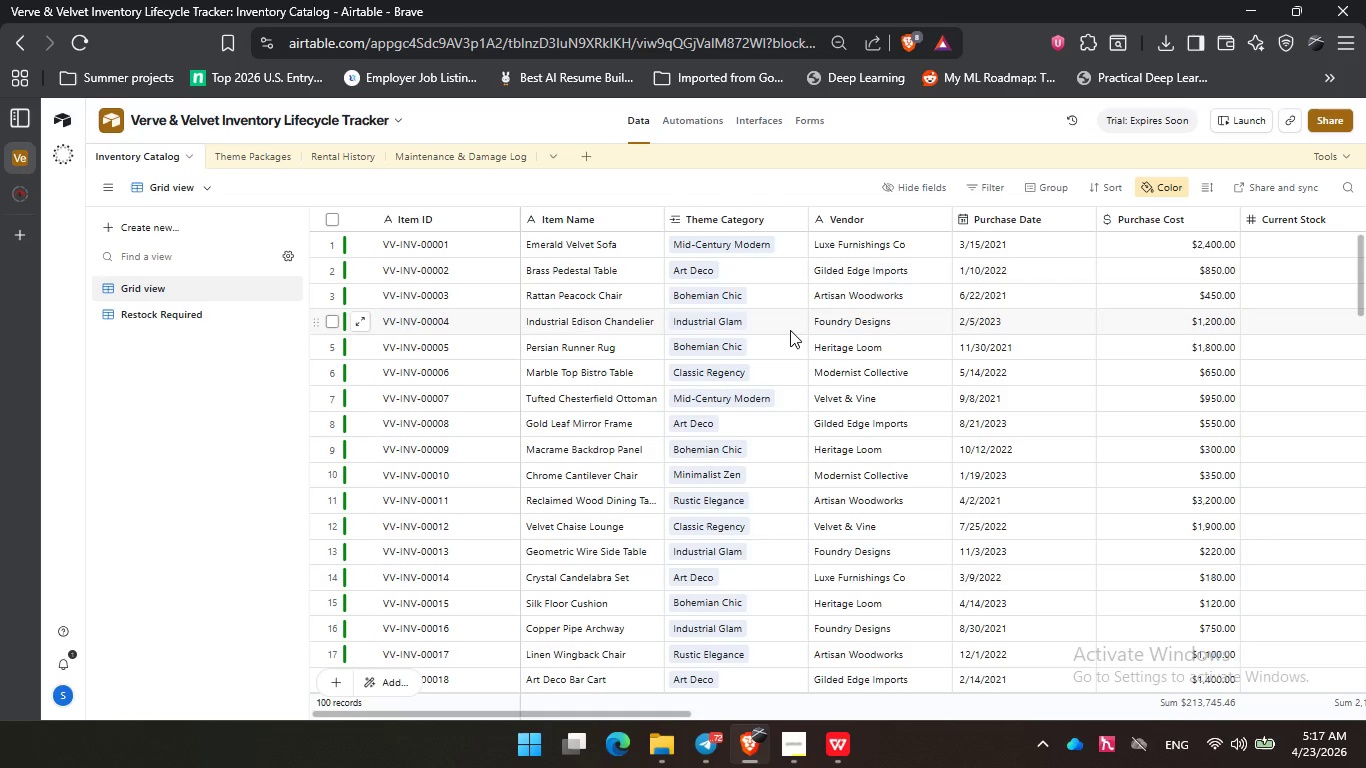 
wait(39.23)
 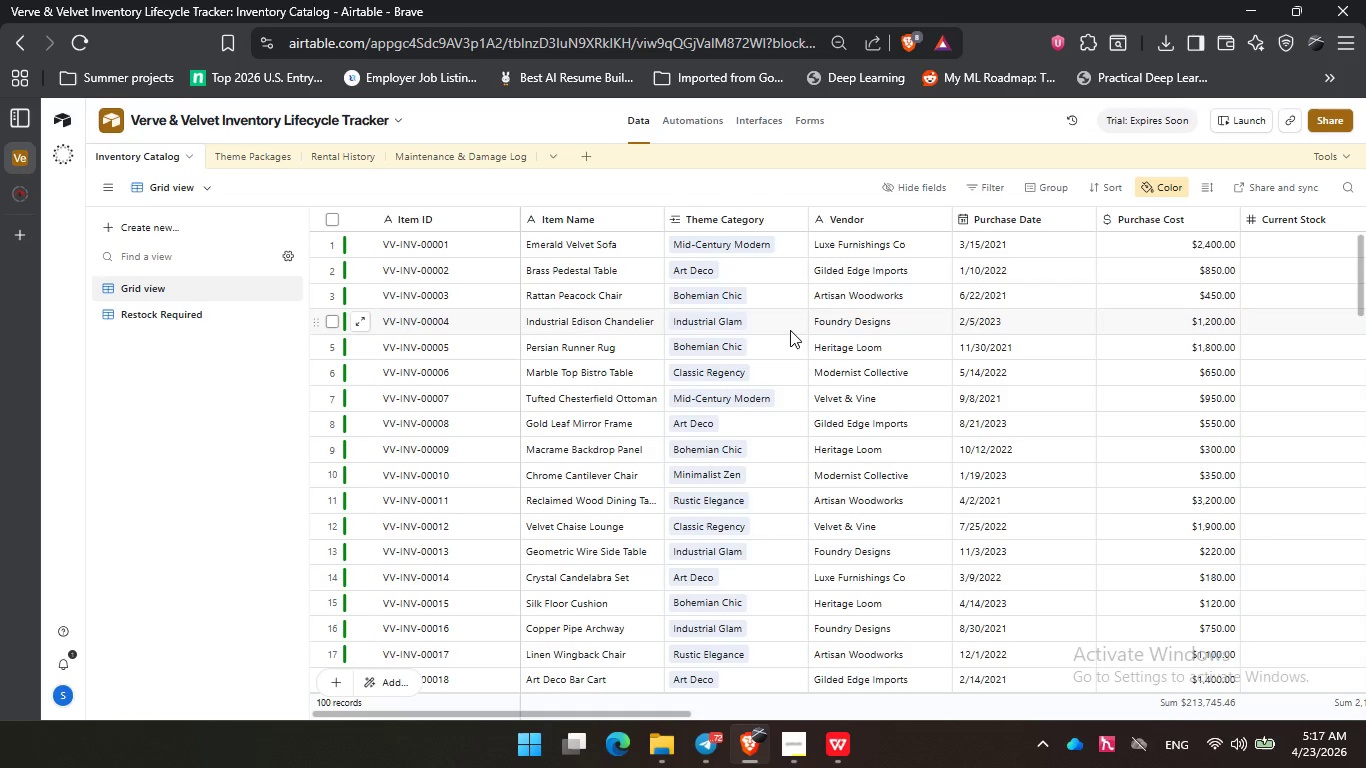 
left_click([1157, 217])
 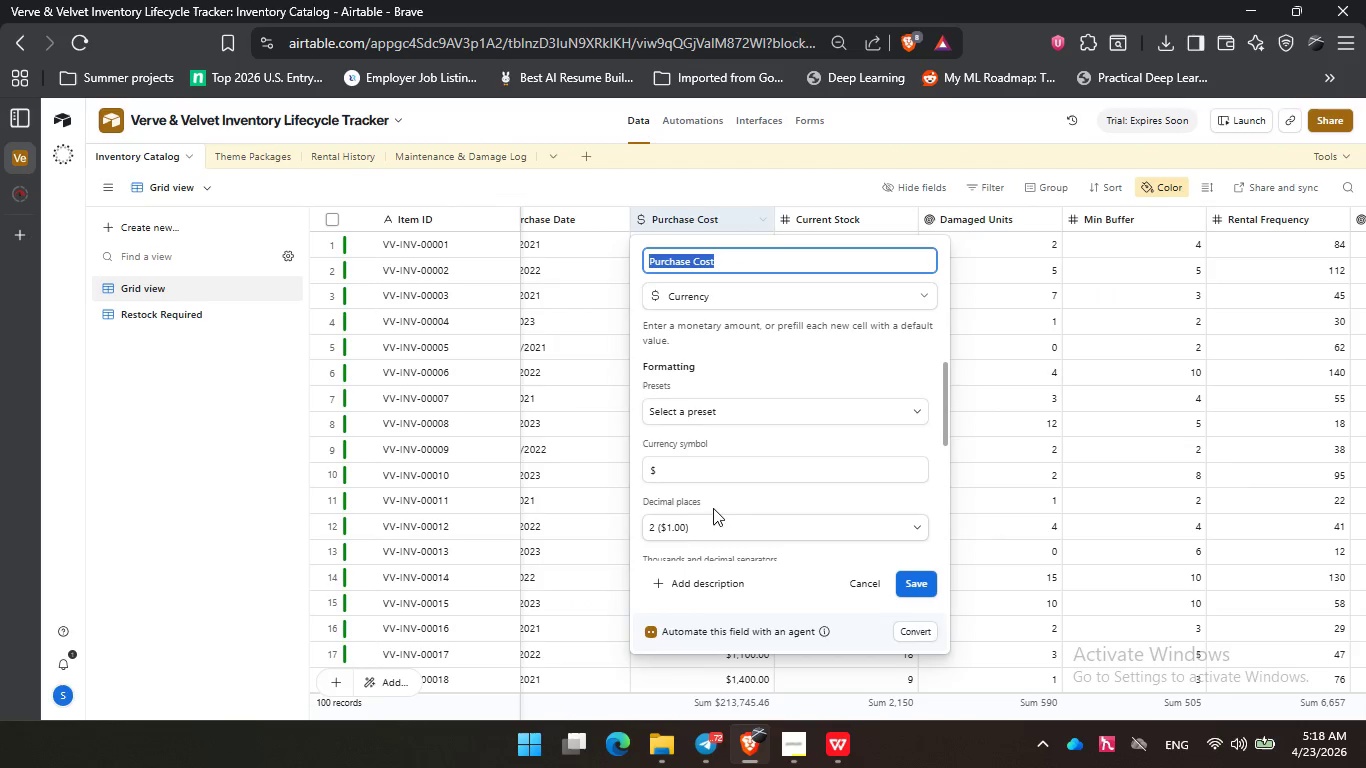 
left_click([708, 524])
 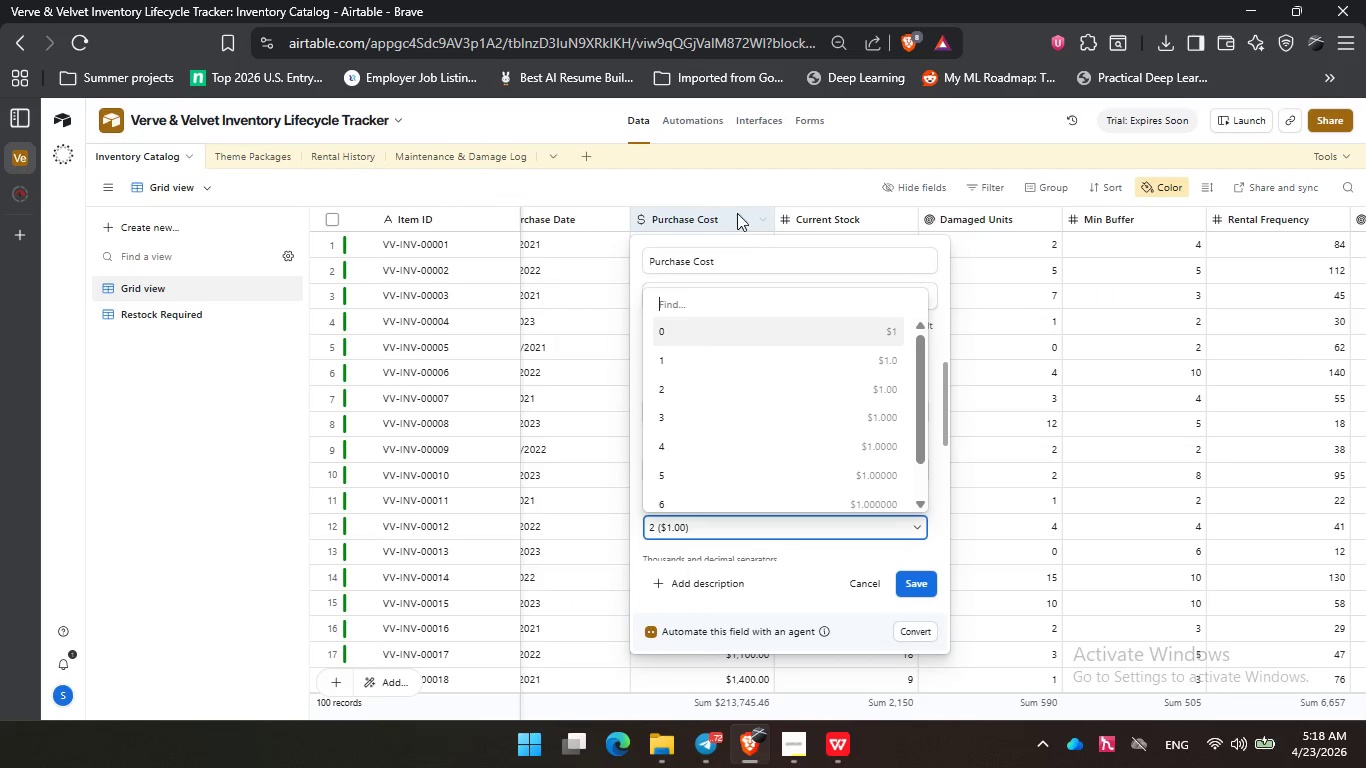 
left_click([705, 170])
 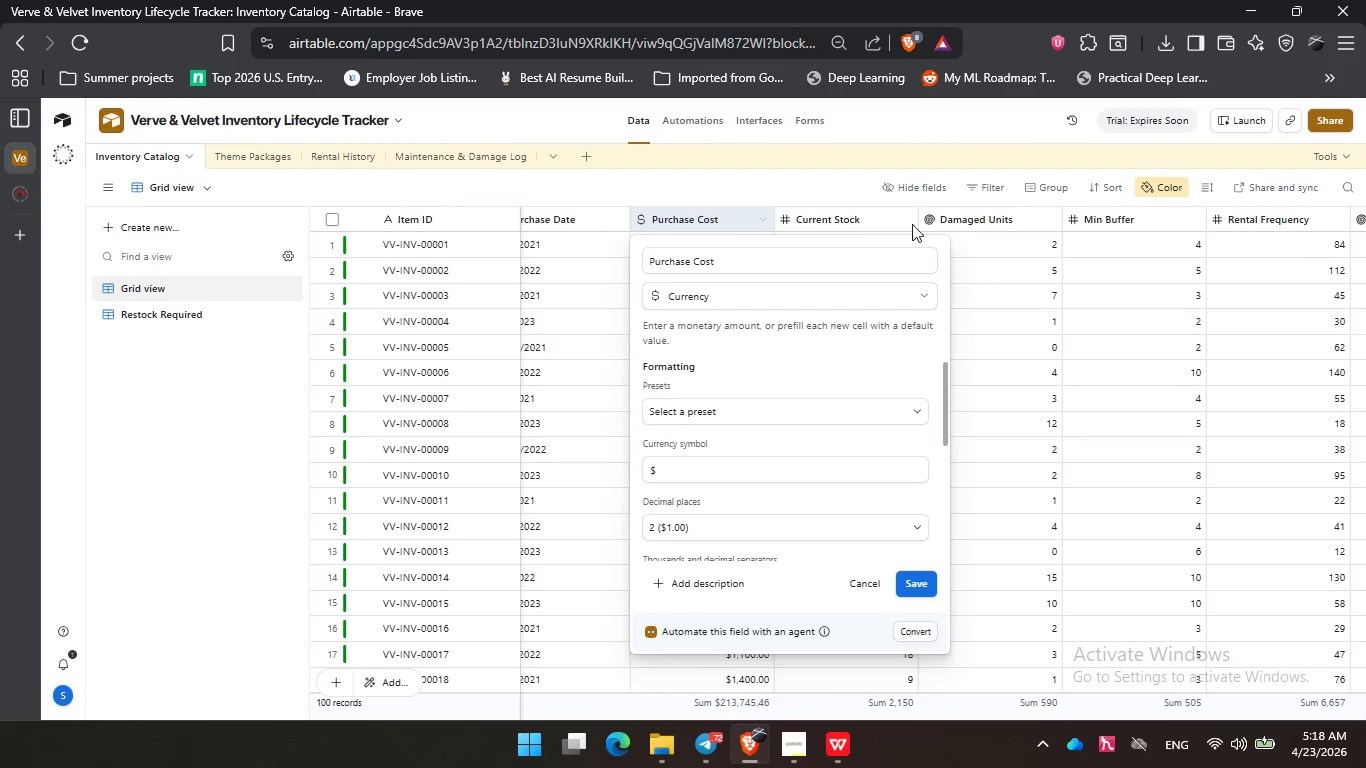 
left_click([843, 185])
 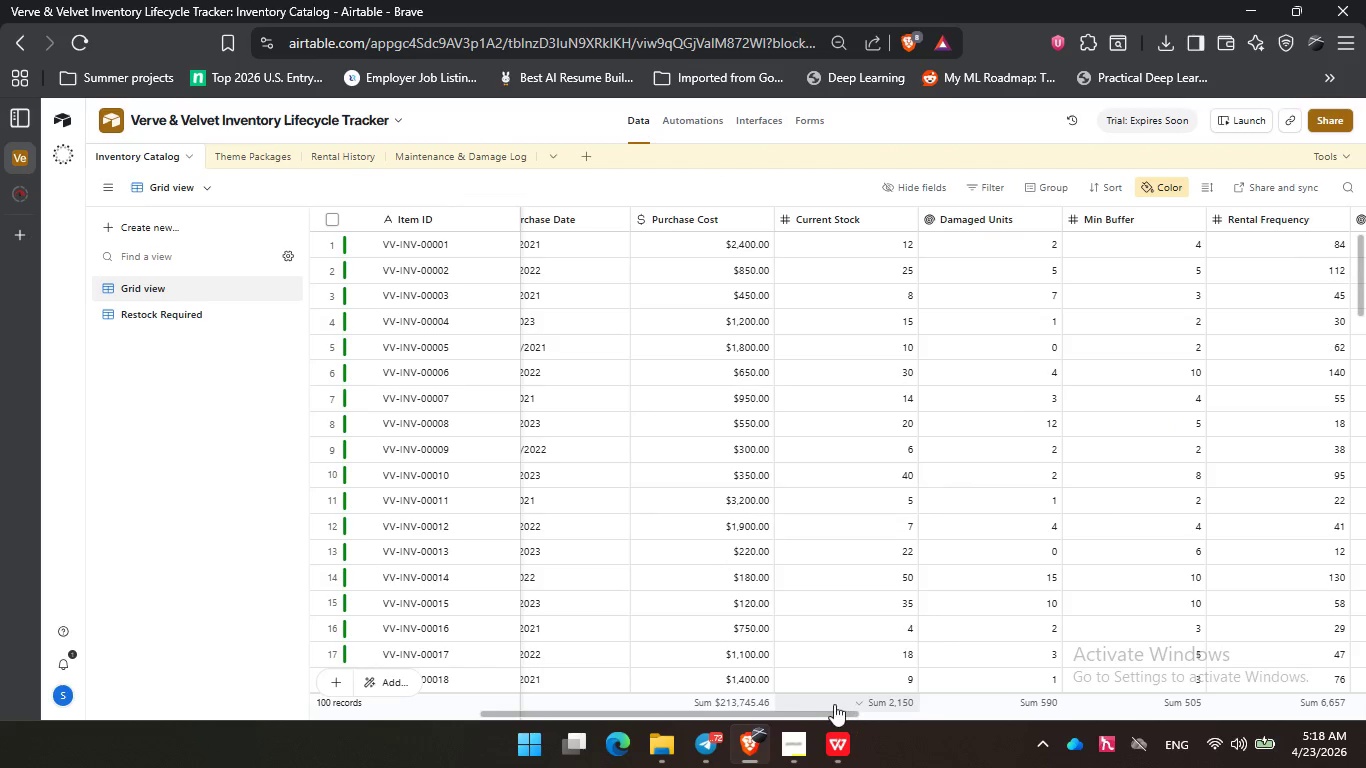 
left_click_drag(start_coordinate=[807, 713], to_coordinate=[573, 741])
 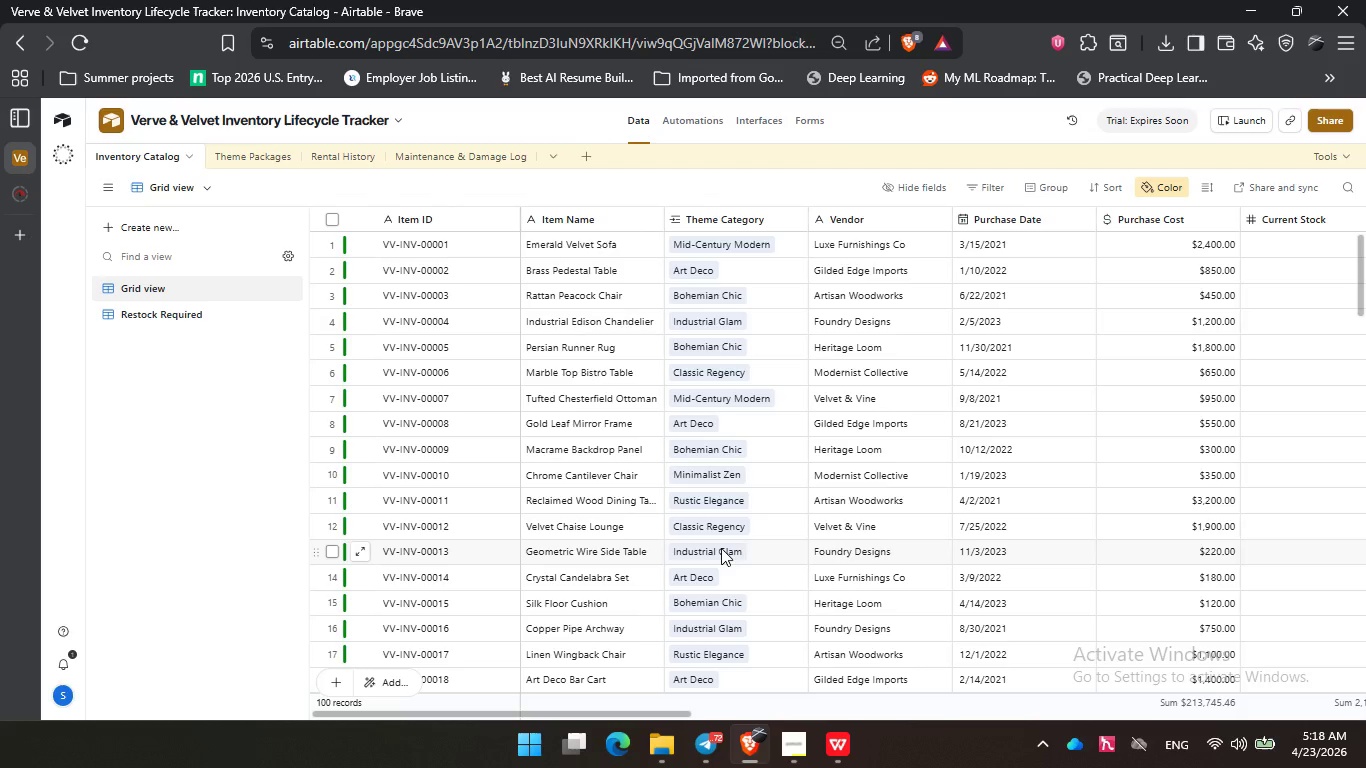 
wait(33.23)
 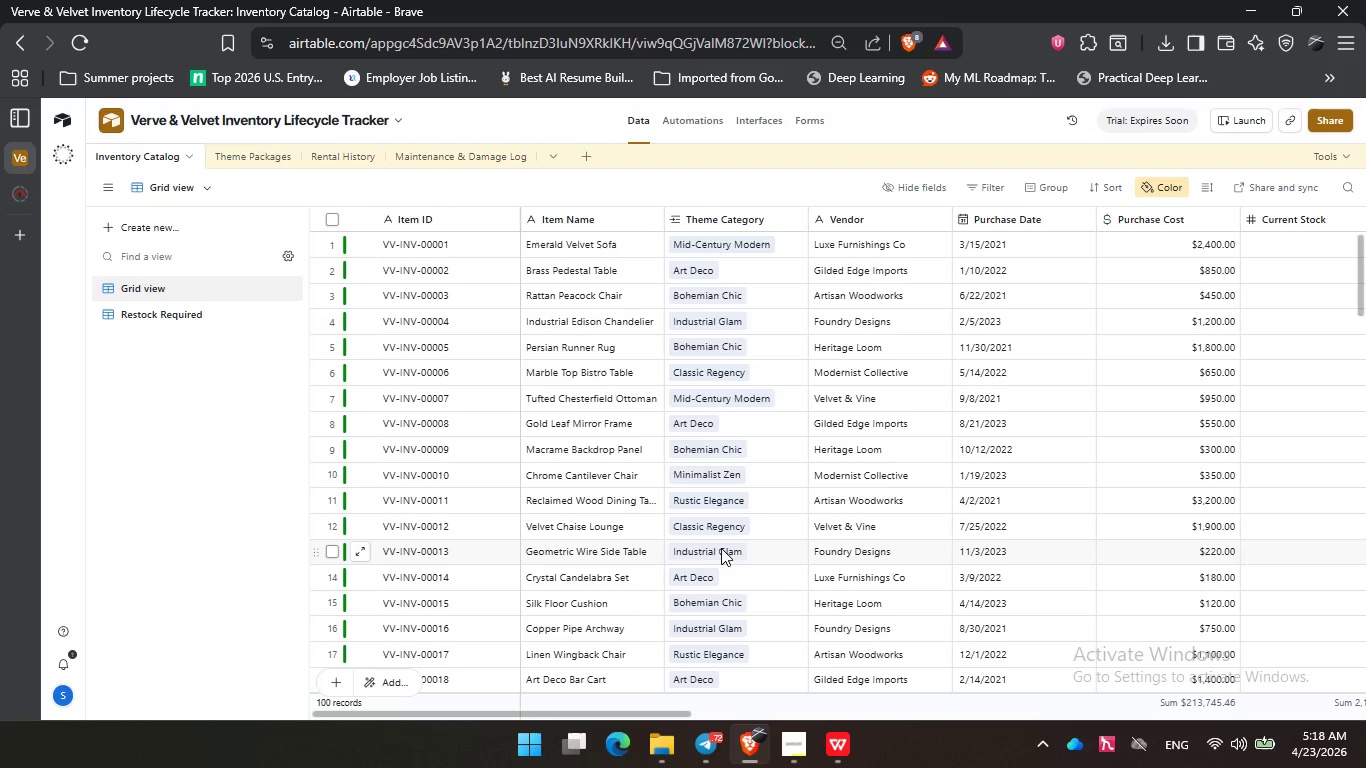 
left_click([347, 191])
 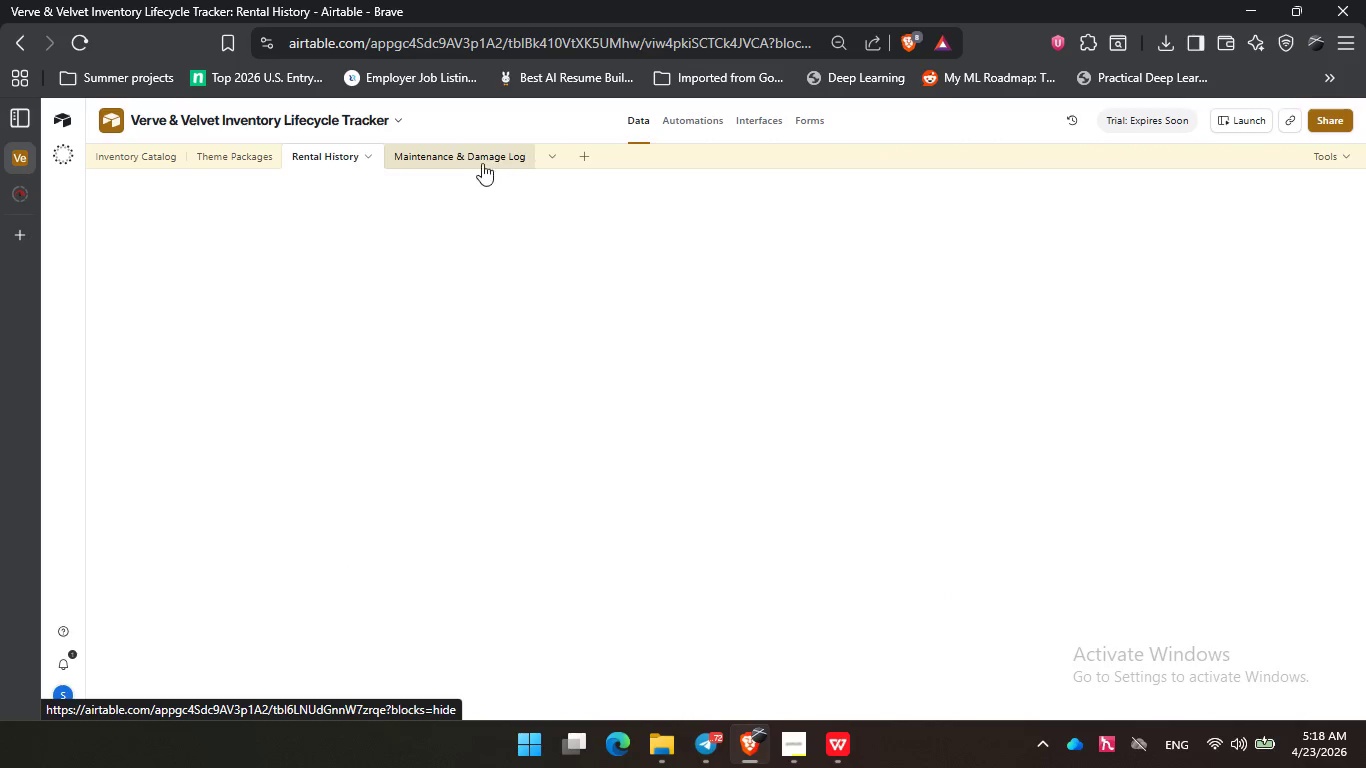 
left_click([475, 162])
 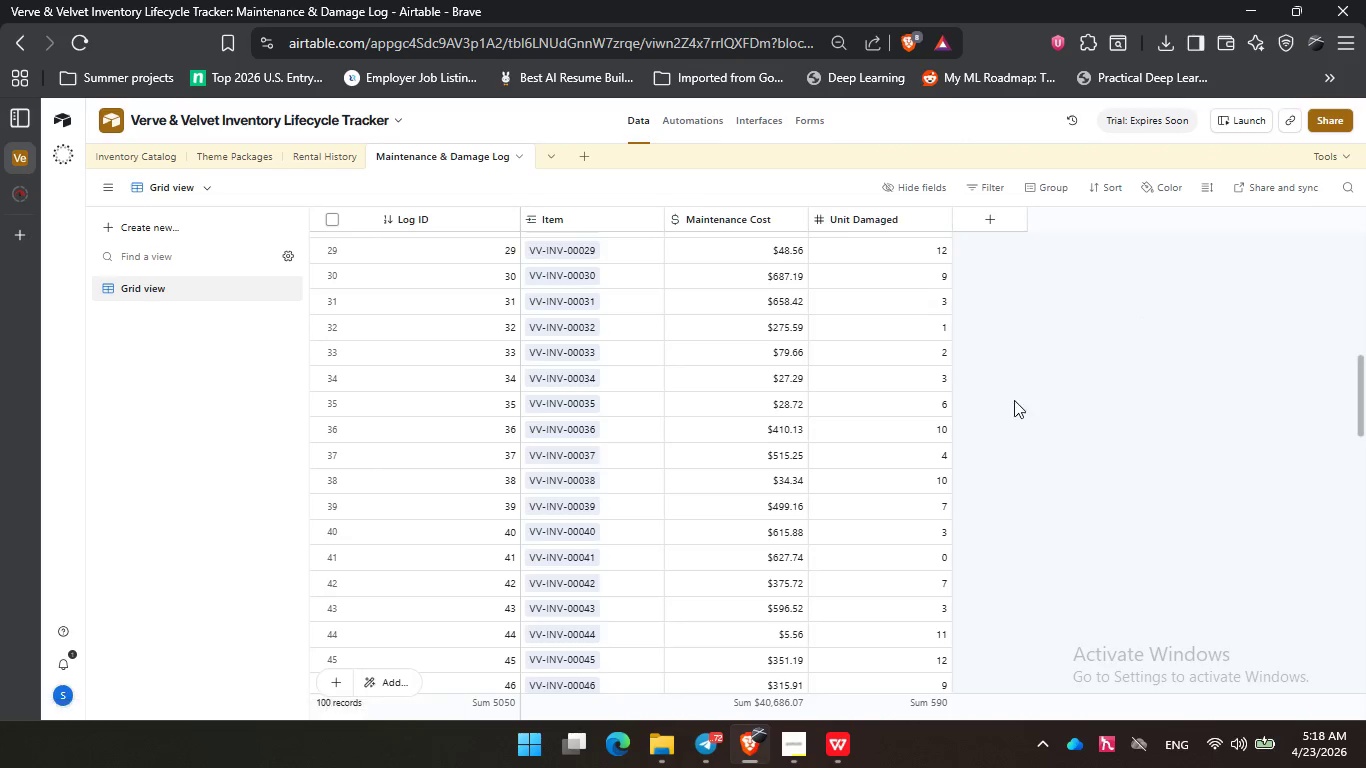 
scroll: coordinate [1025, 423], scroll_direction: up, amount: 10.0
 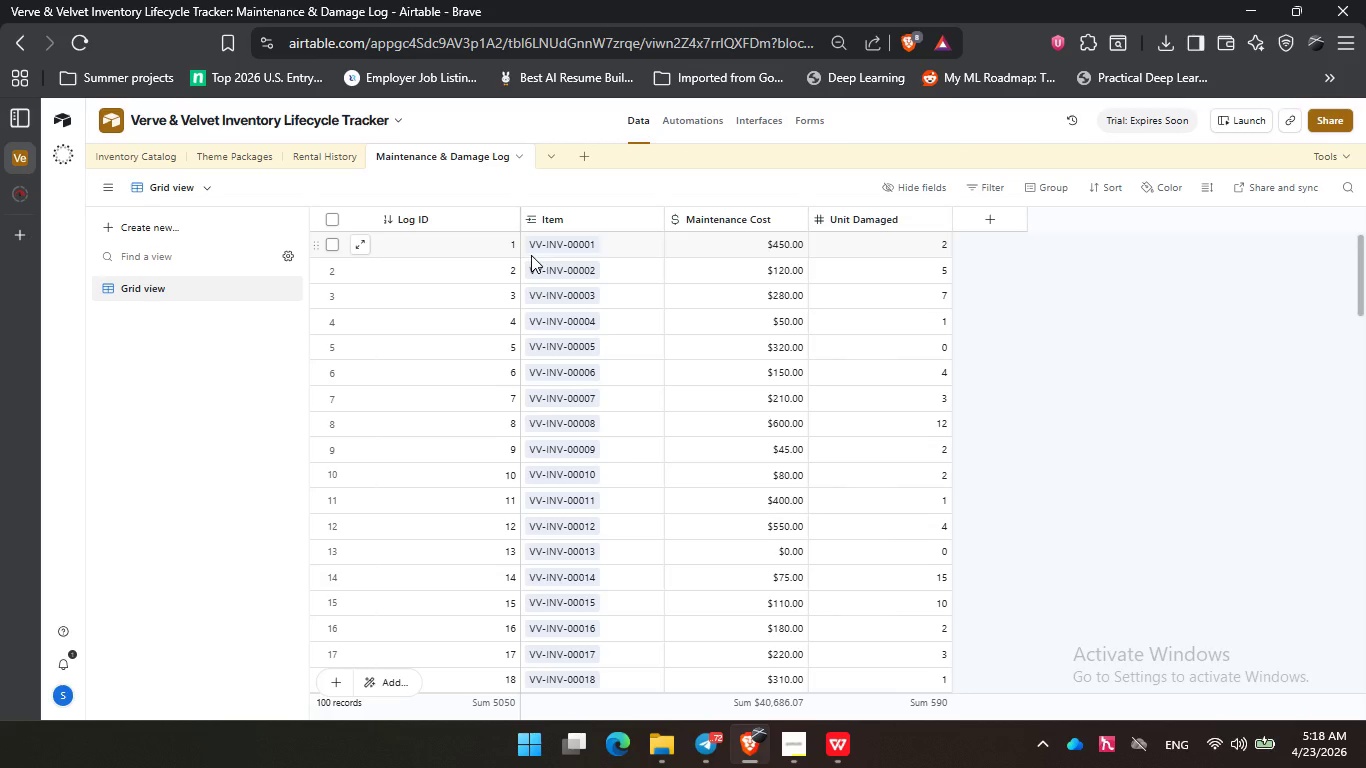 
left_click([123, 153])
 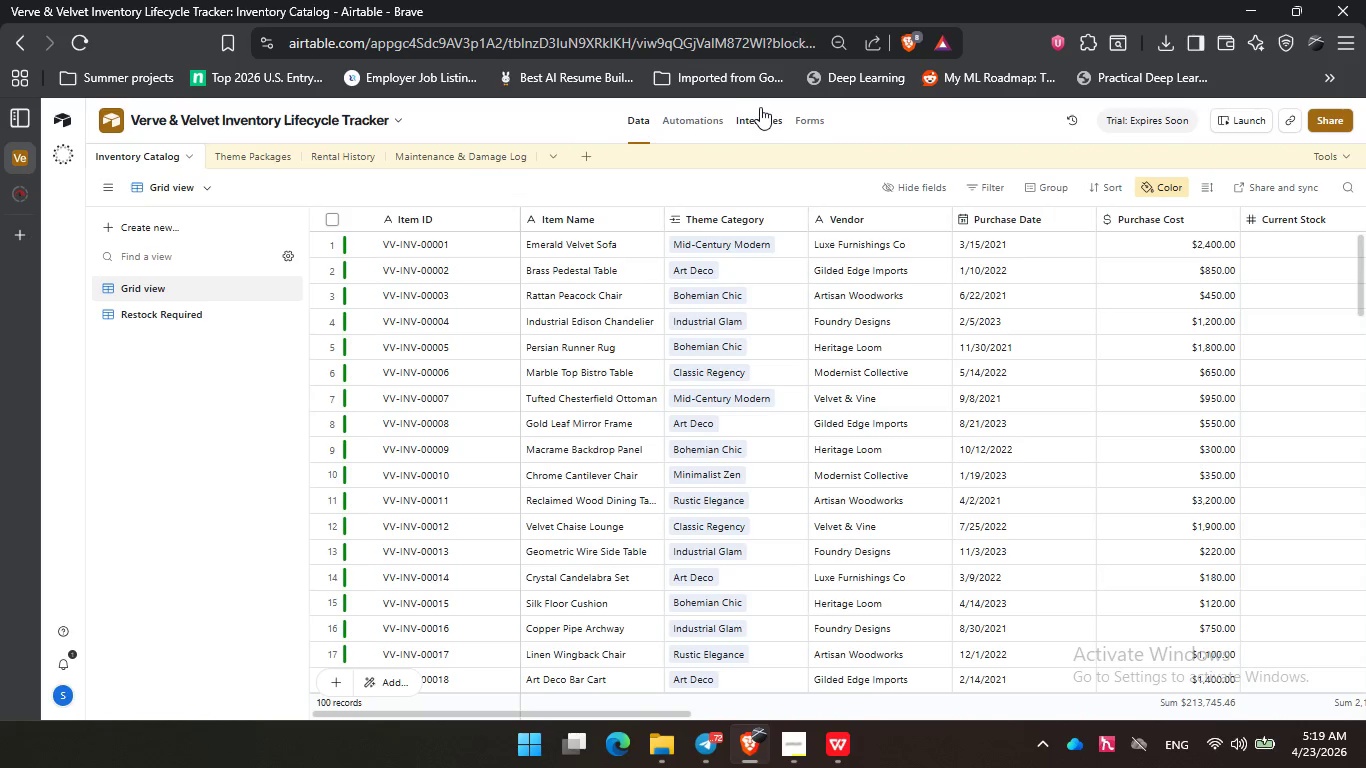 
left_click([764, 120])
 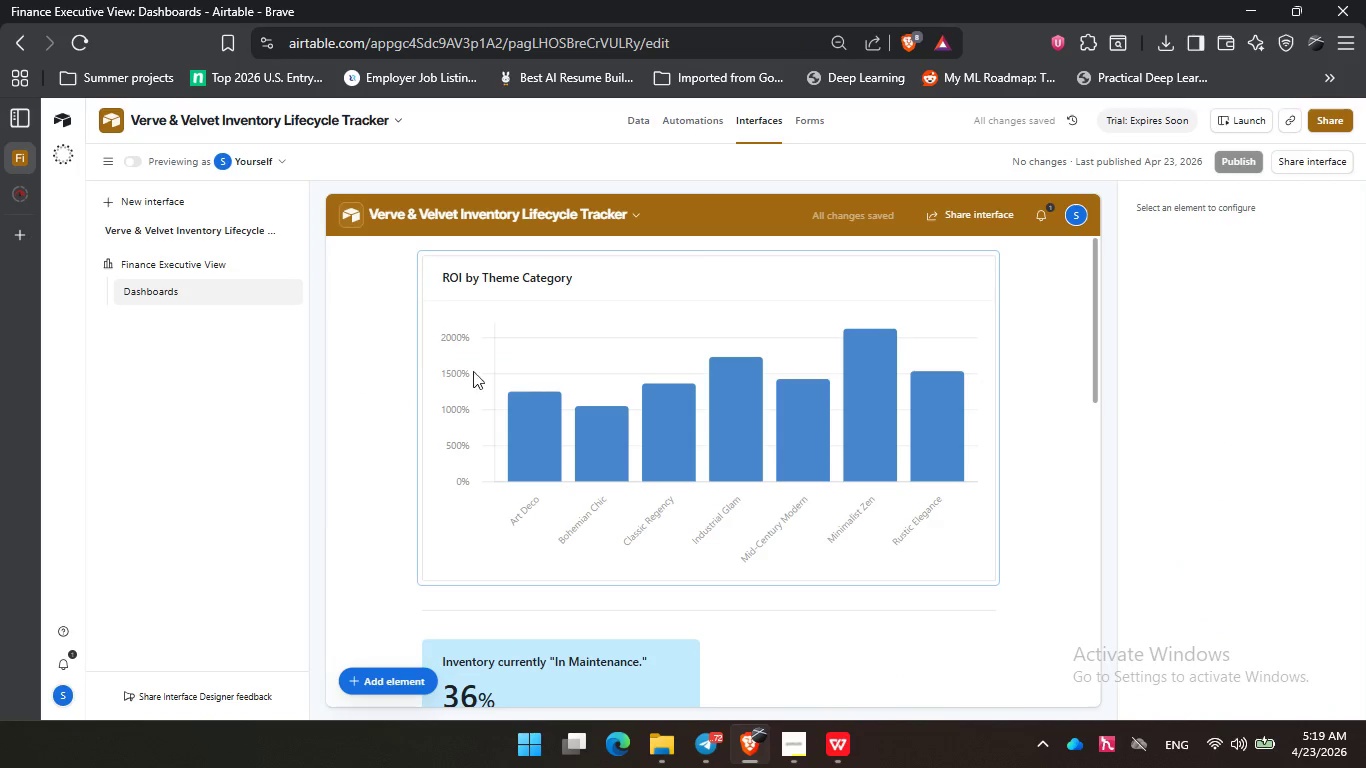 
left_click([1326, 124])
 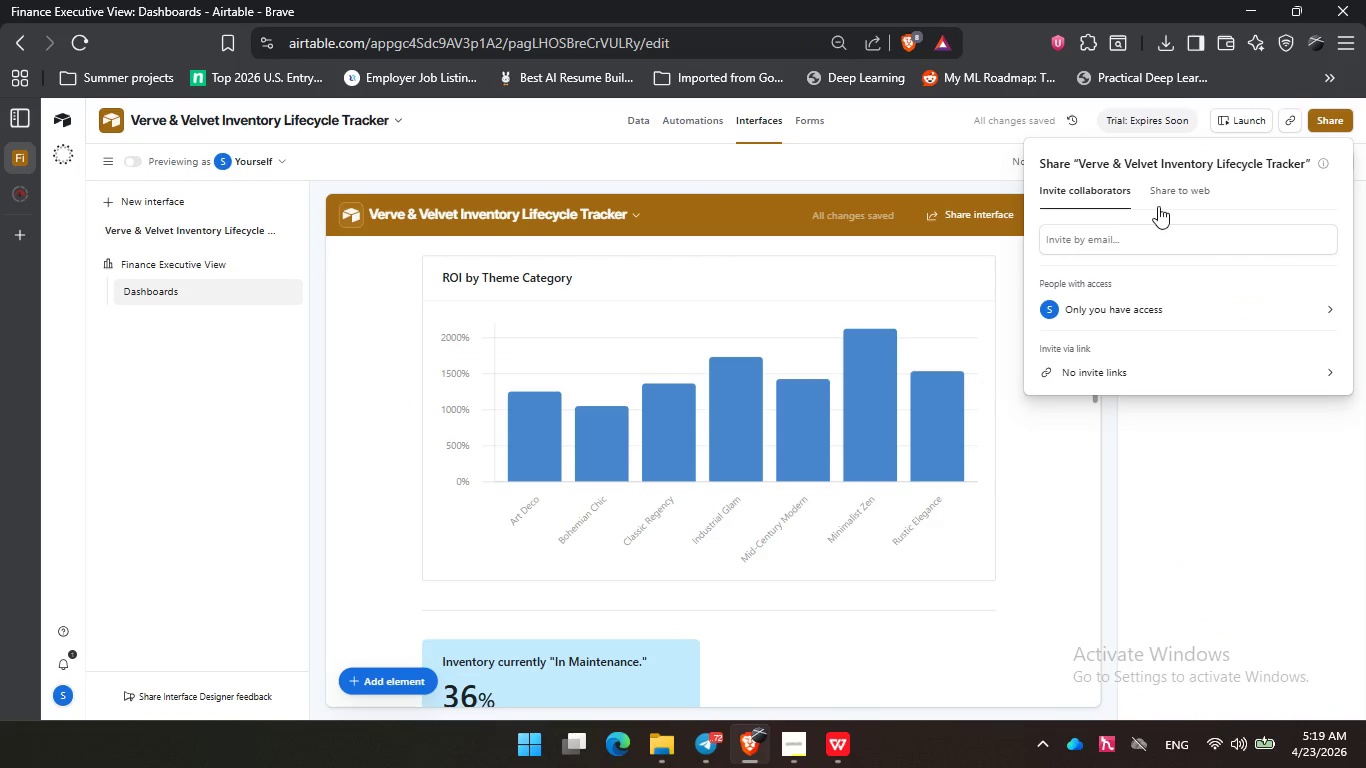 
left_click([1170, 194])
 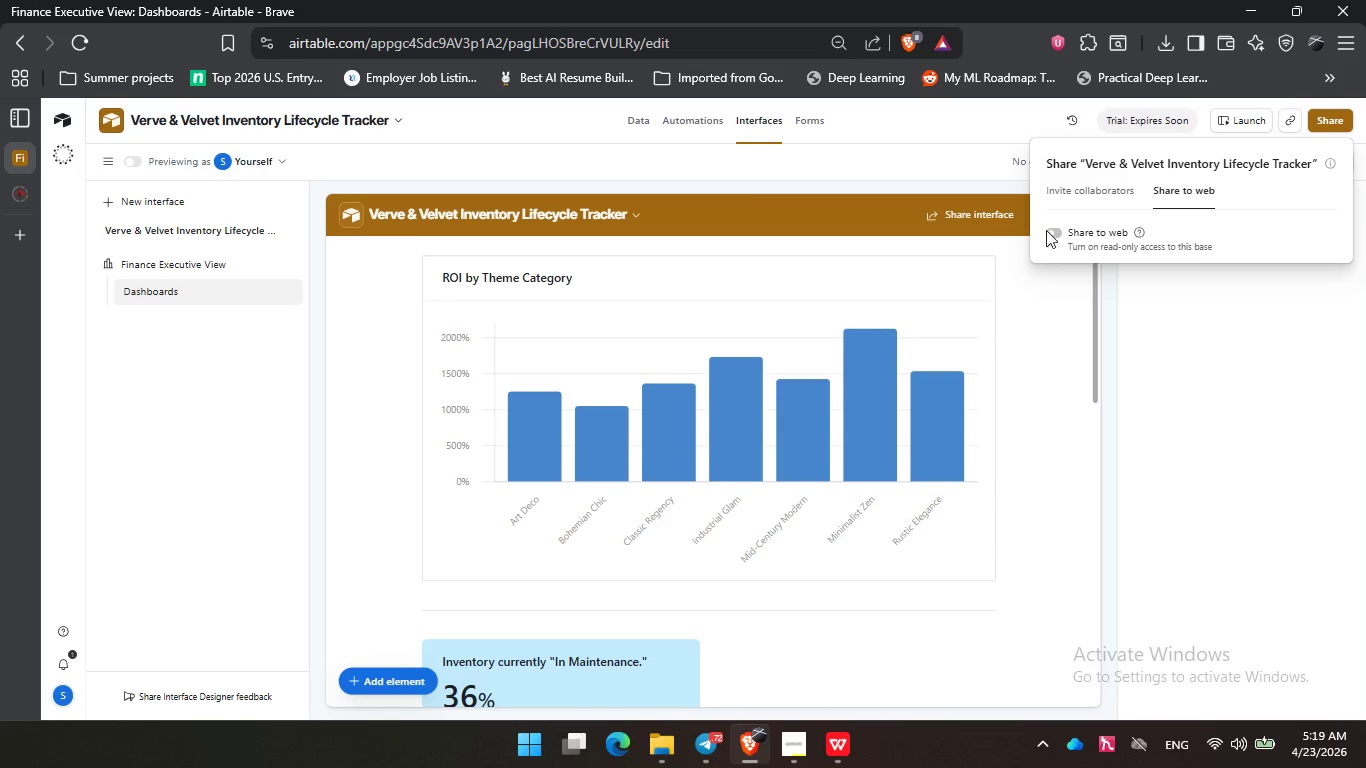 
double_click([1070, 234])
 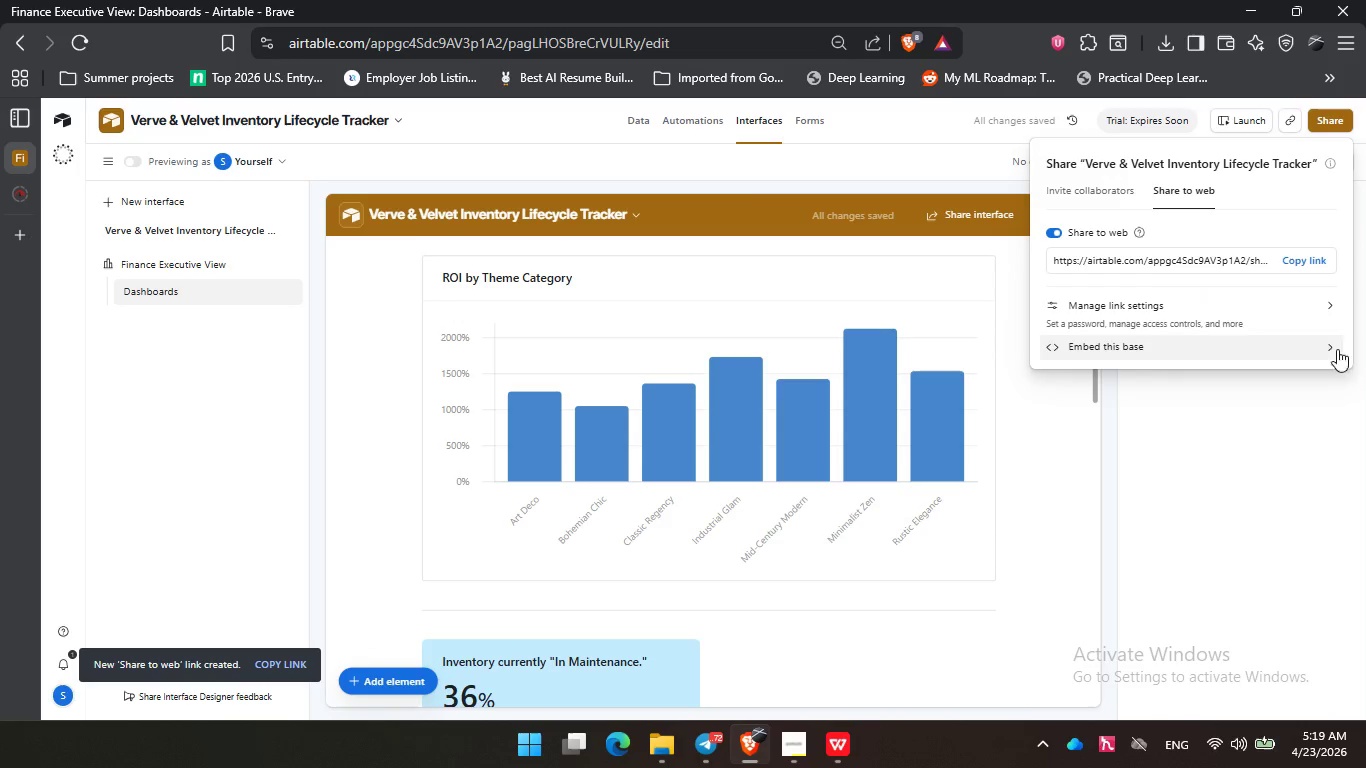 
left_click([1316, 261])
 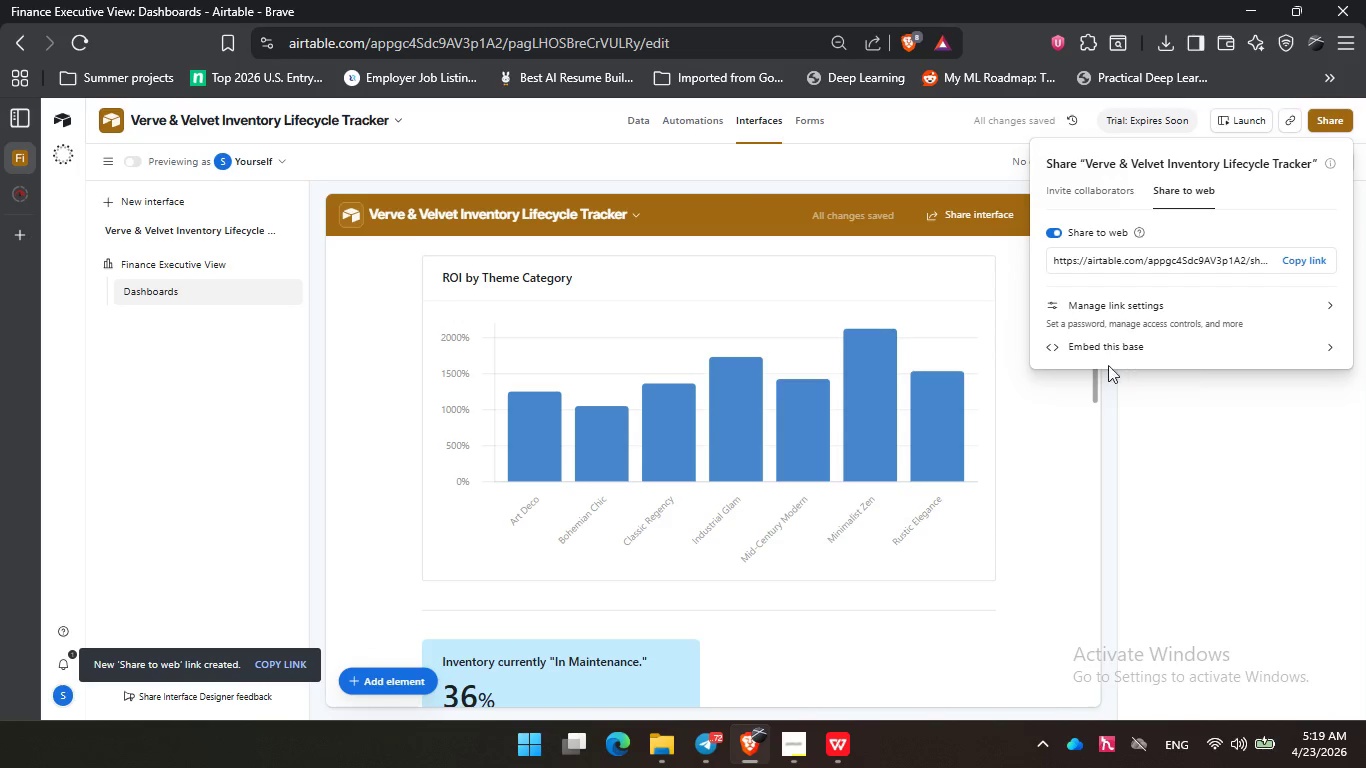 
left_click([1100, 305])
 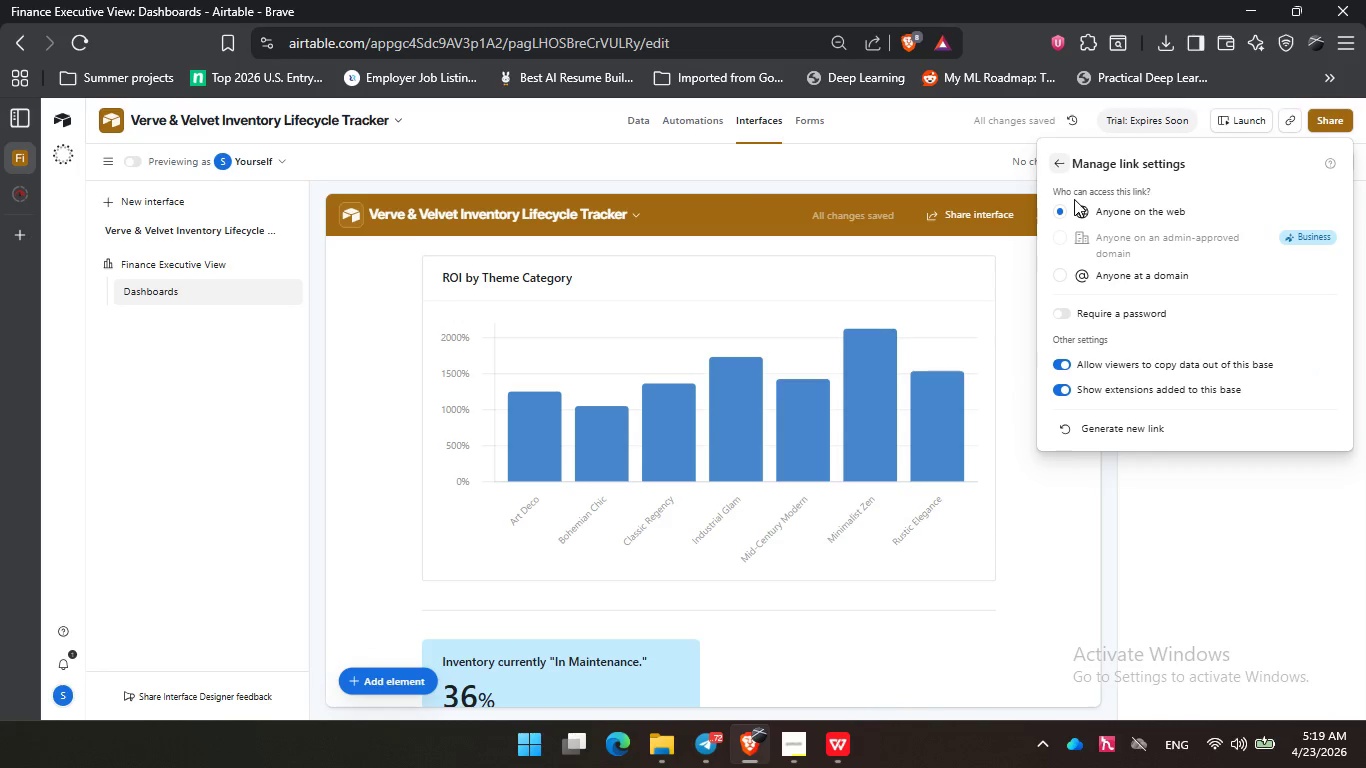 
left_click([1060, 172])
 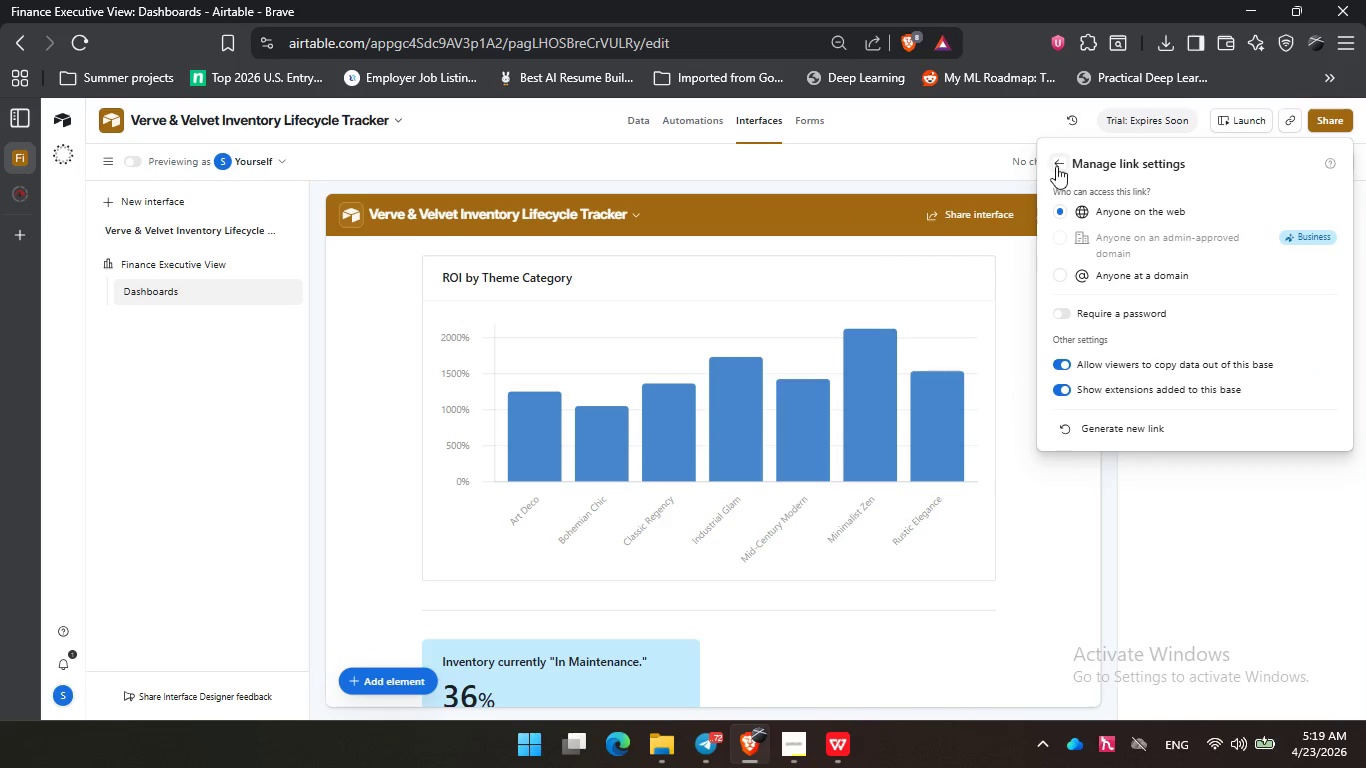 
left_click([1056, 165])
 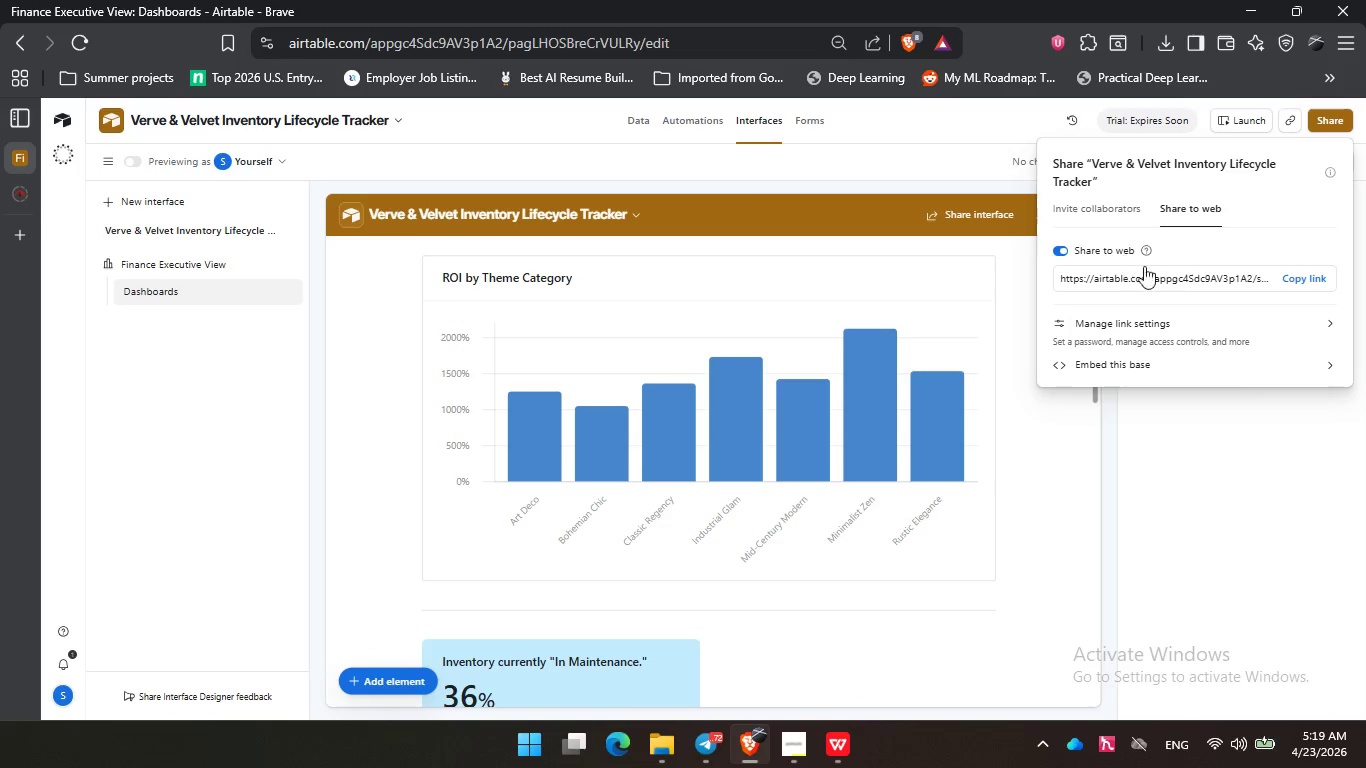 
left_click([1313, 281])
 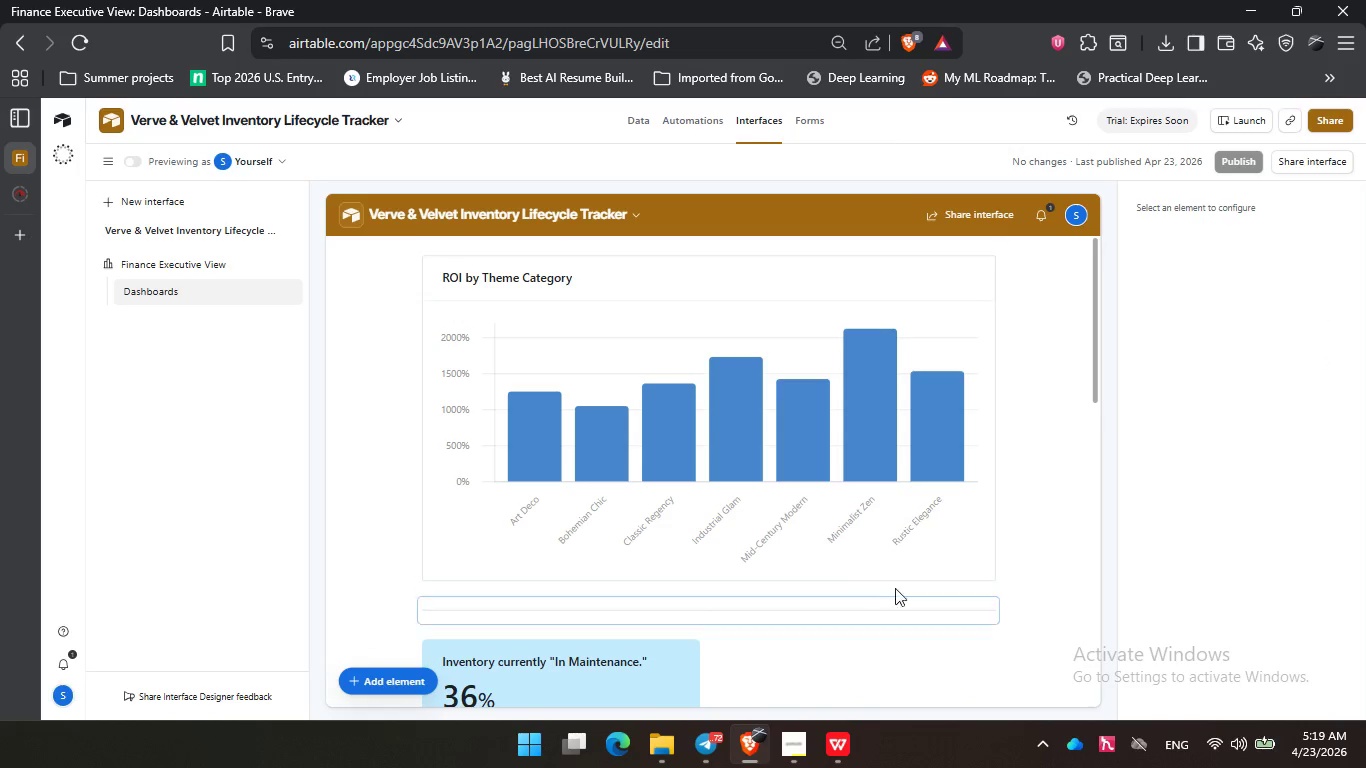 
scroll: coordinate [577, 485], scroll_direction: down, amount: 3.0
 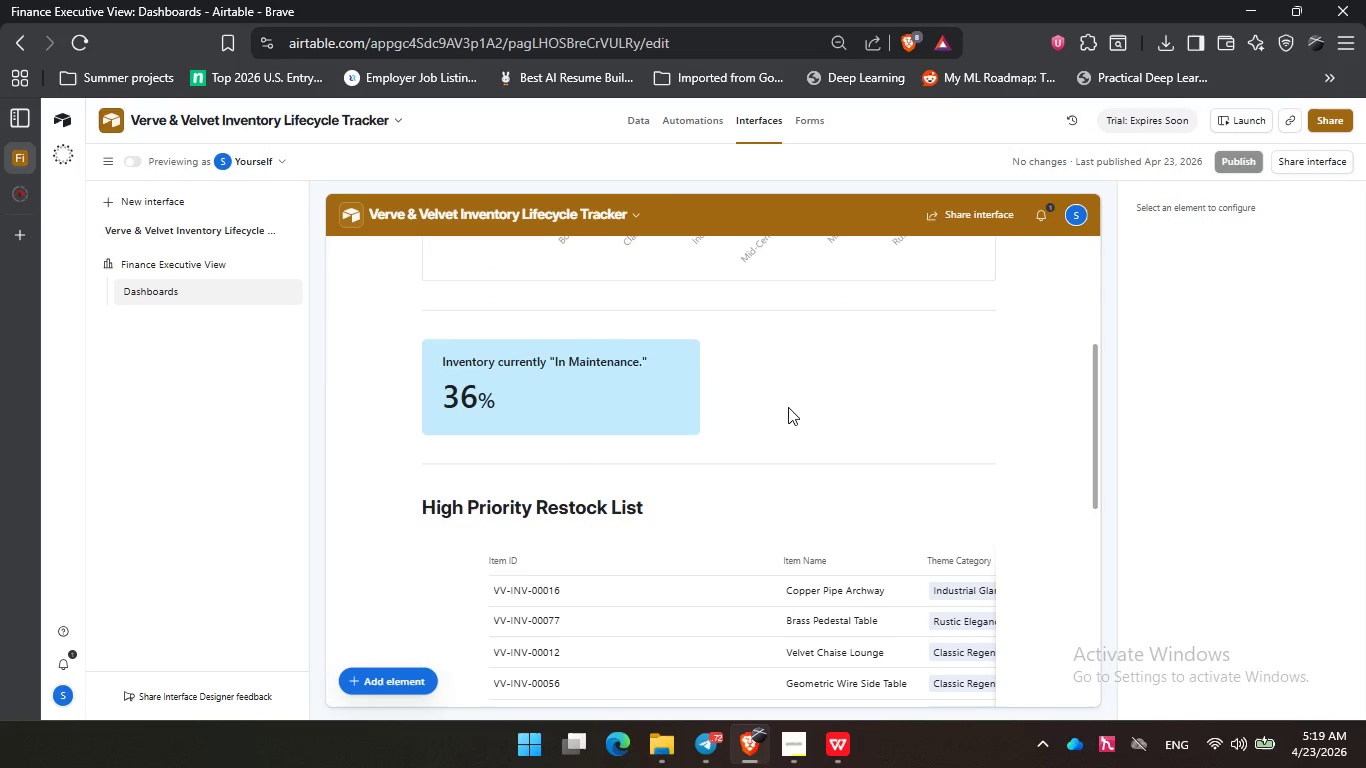 
scroll: coordinate [790, 407], scroll_direction: up, amount: 2.0
 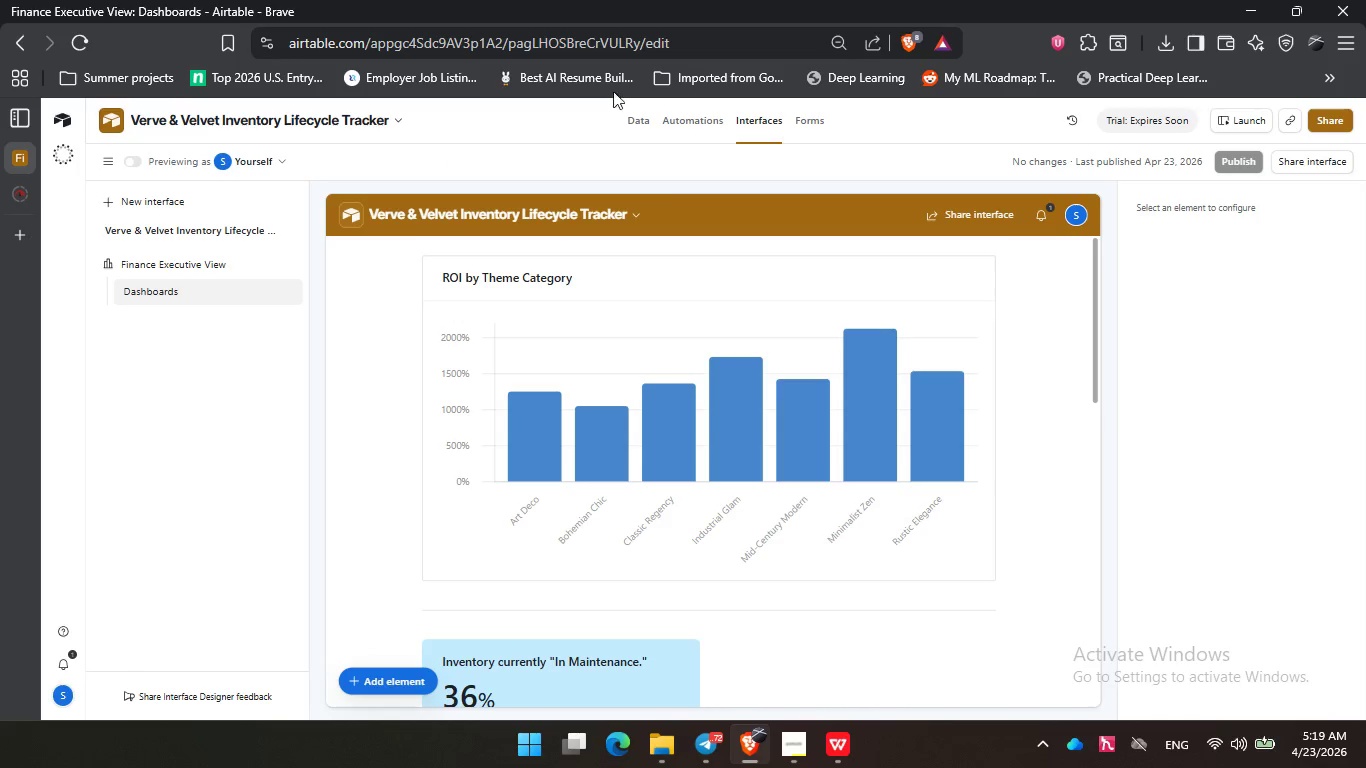 
wait(14.62)
 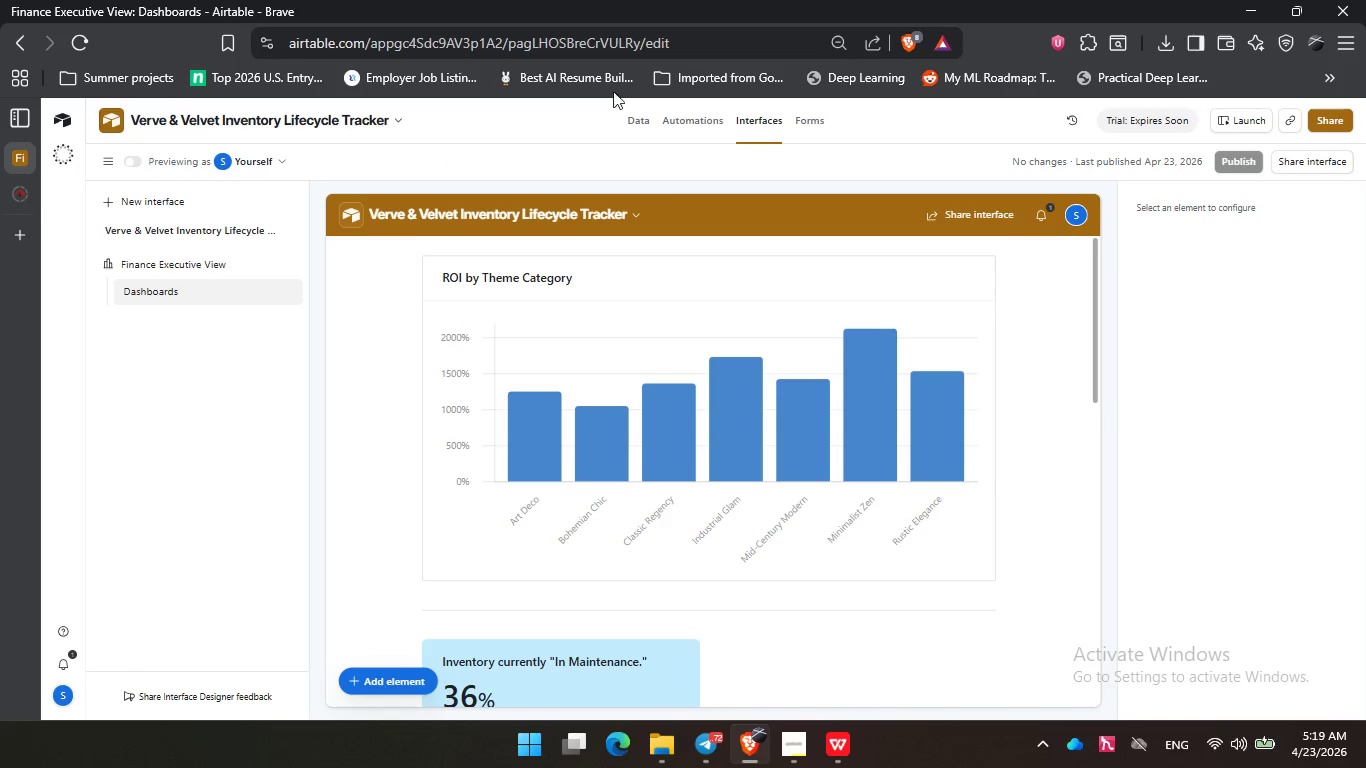 
left_click([505, 160])
 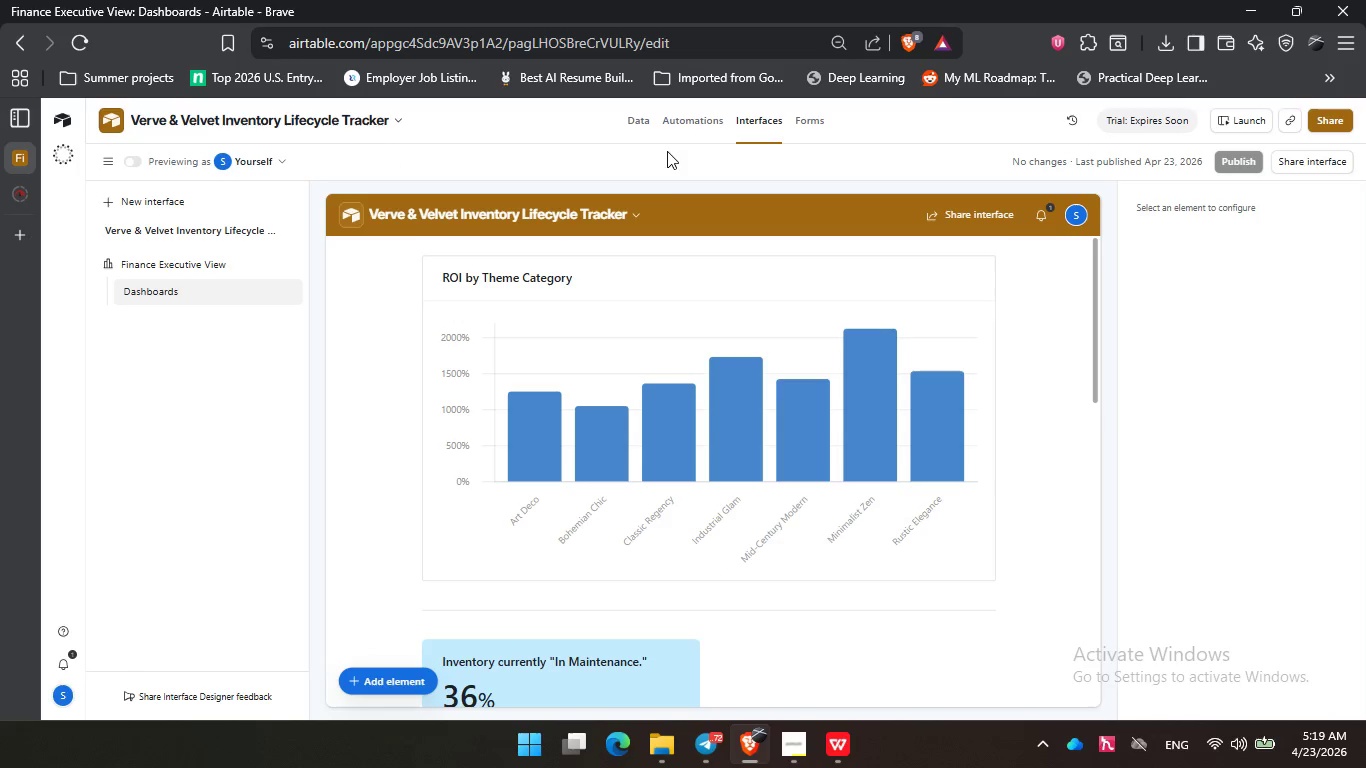 
triple_click([630, 119])
 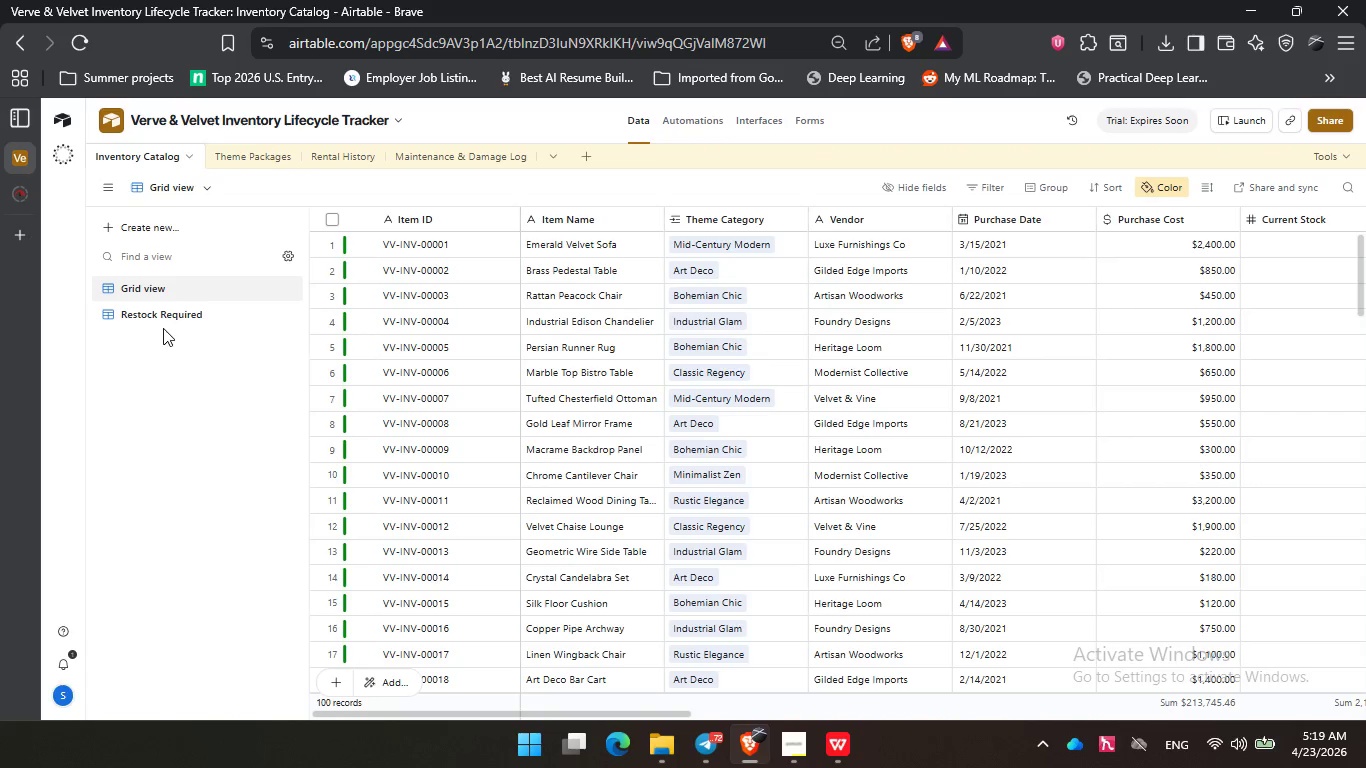 
left_click([167, 316])
 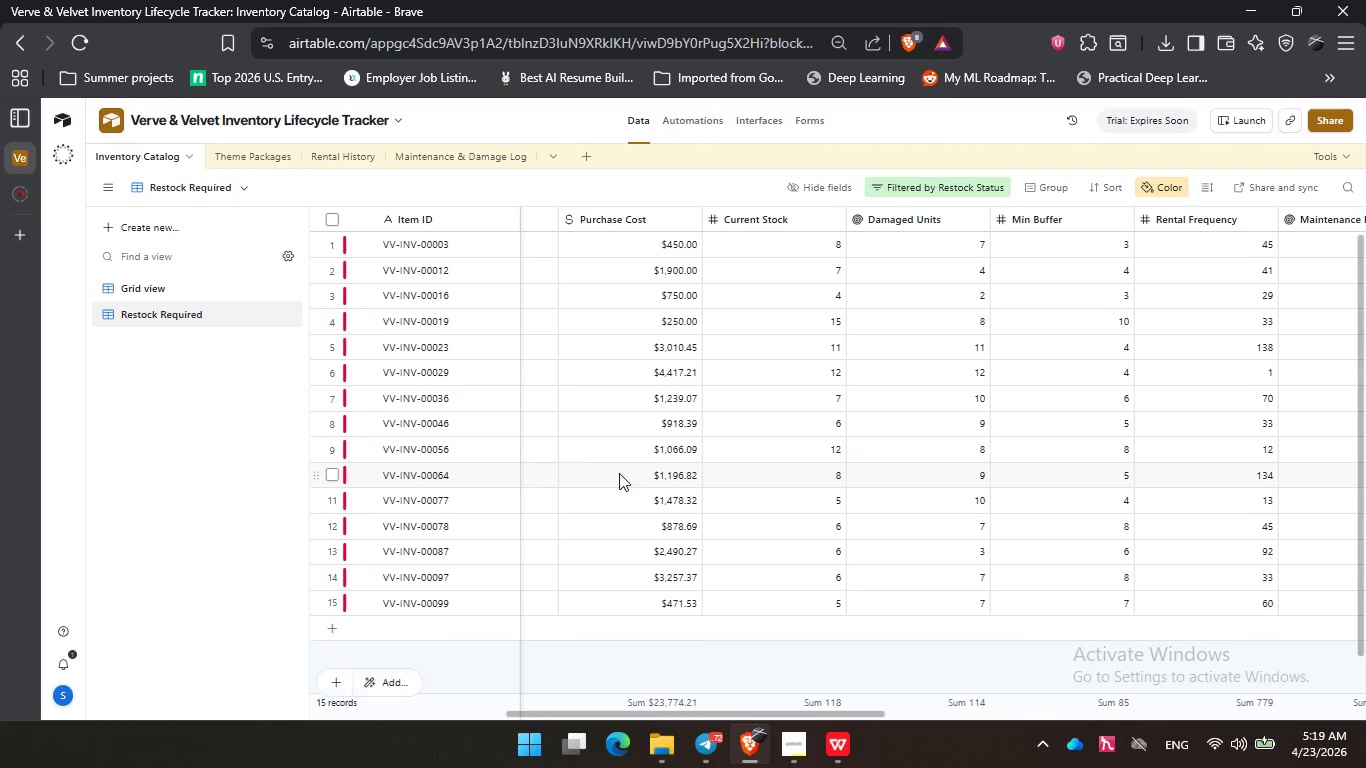 
scroll: coordinate [640, 485], scroll_direction: up, amount: 2.0
 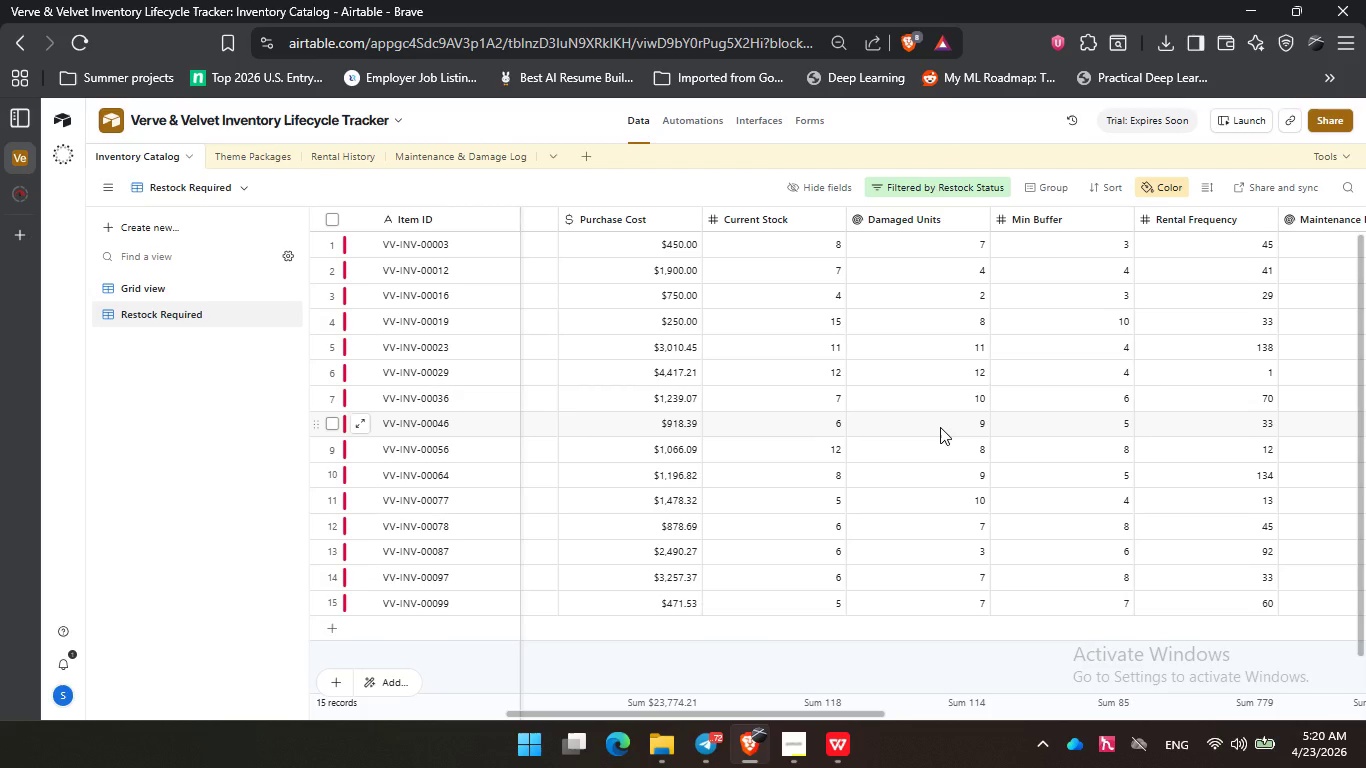 
wait(17.59)
 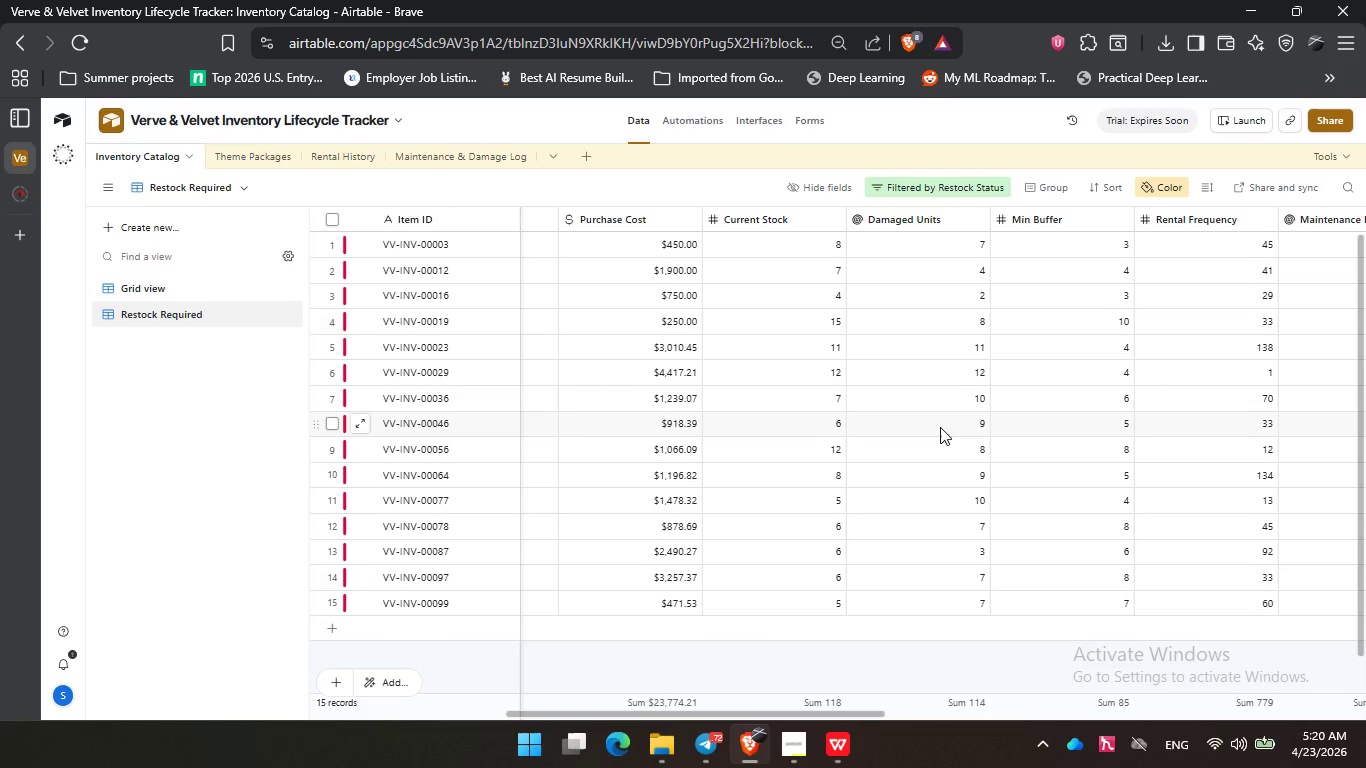 
left_click([569, 191])
 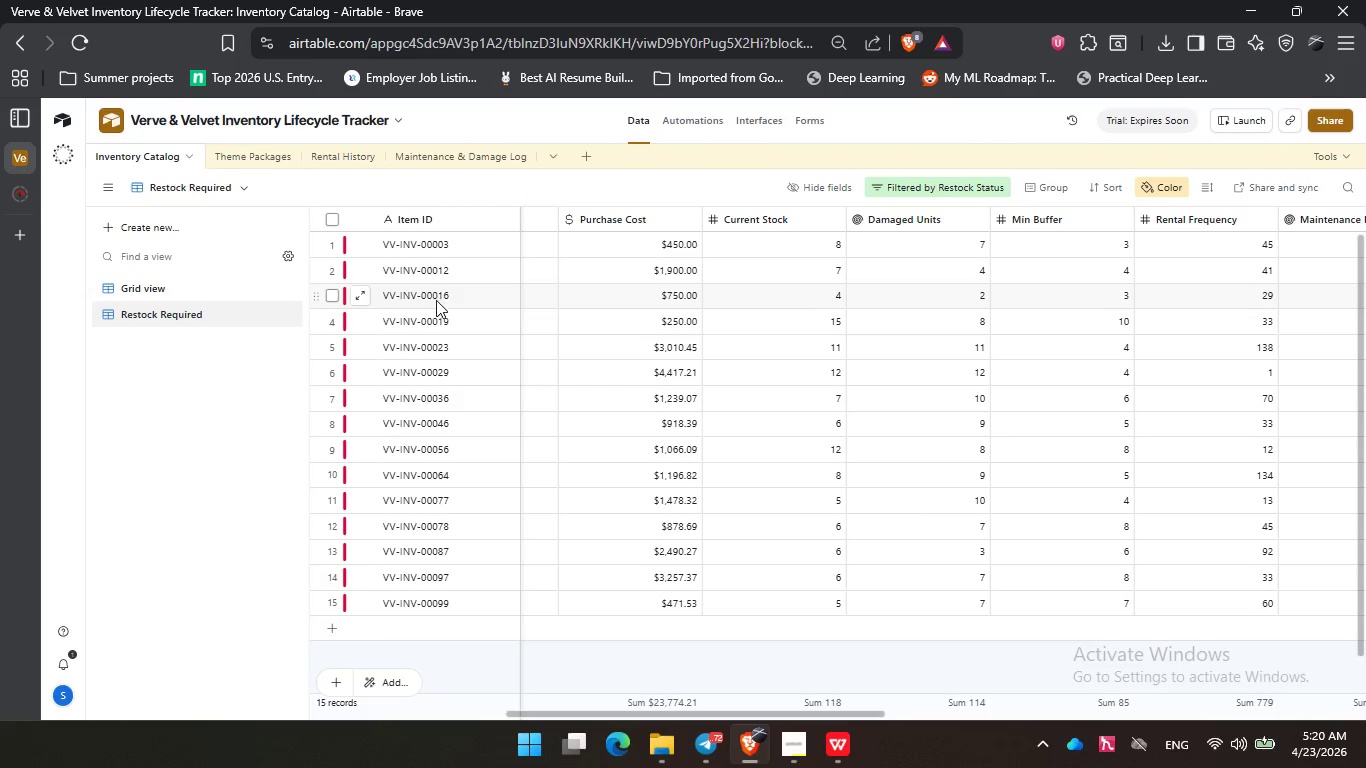 
scroll: coordinate [633, 434], scroll_direction: up, amount: 4.0
 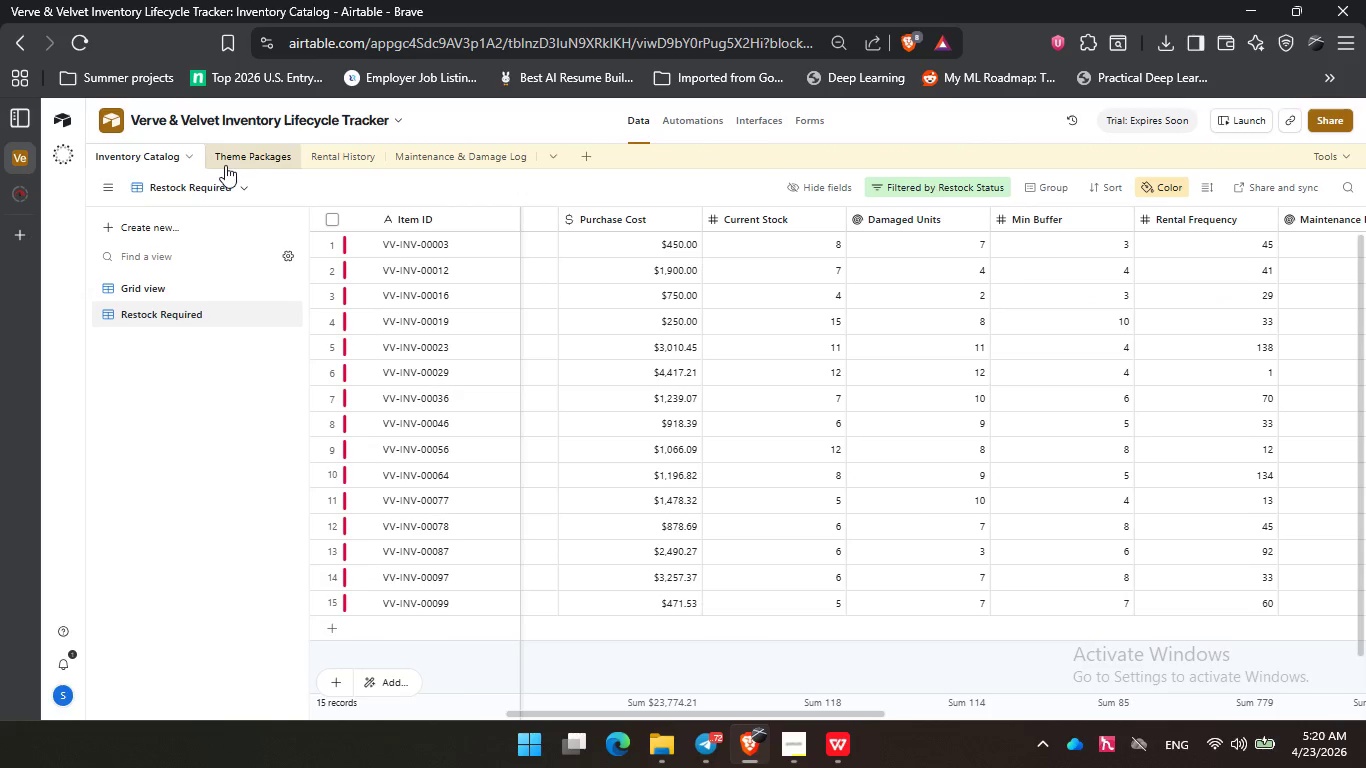 
left_click([227, 159])
 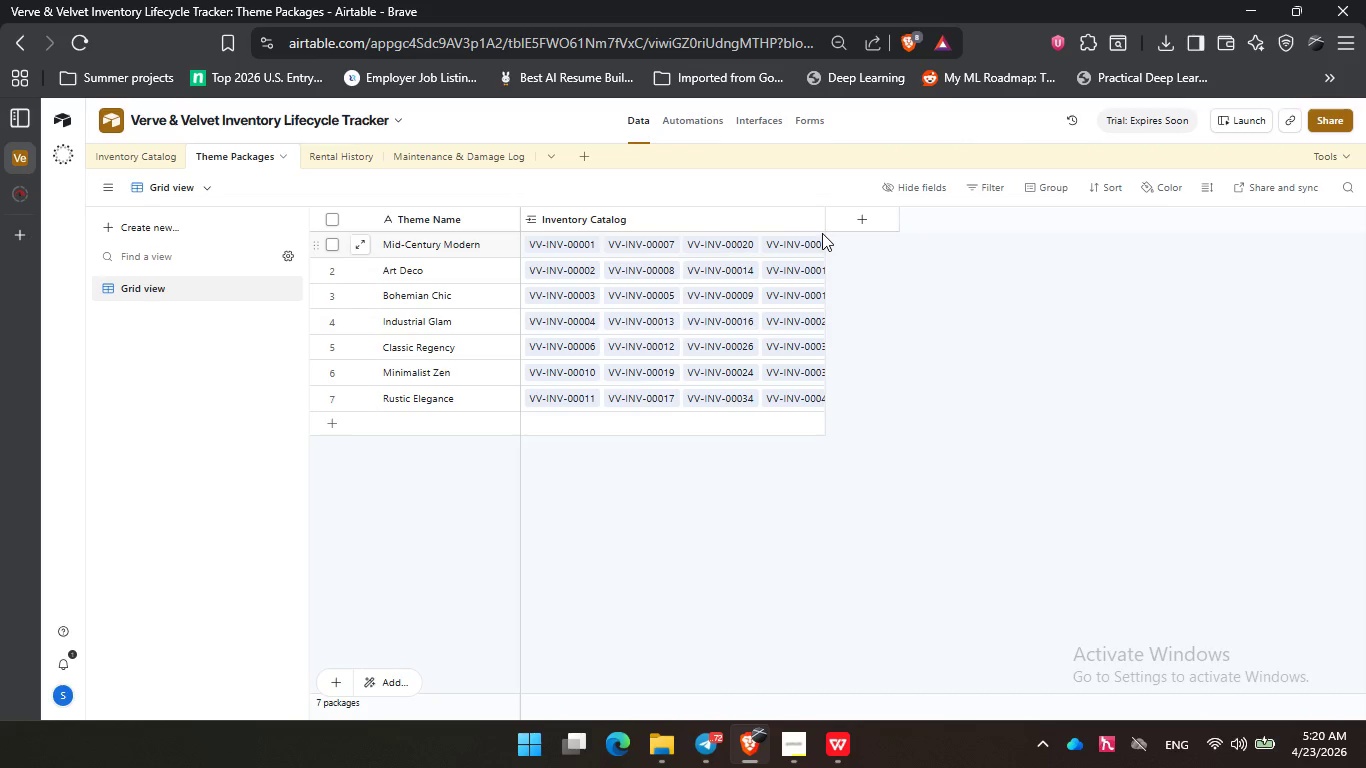 
left_click_drag(start_coordinate=[821, 221], to_coordinate=[935, 217])
 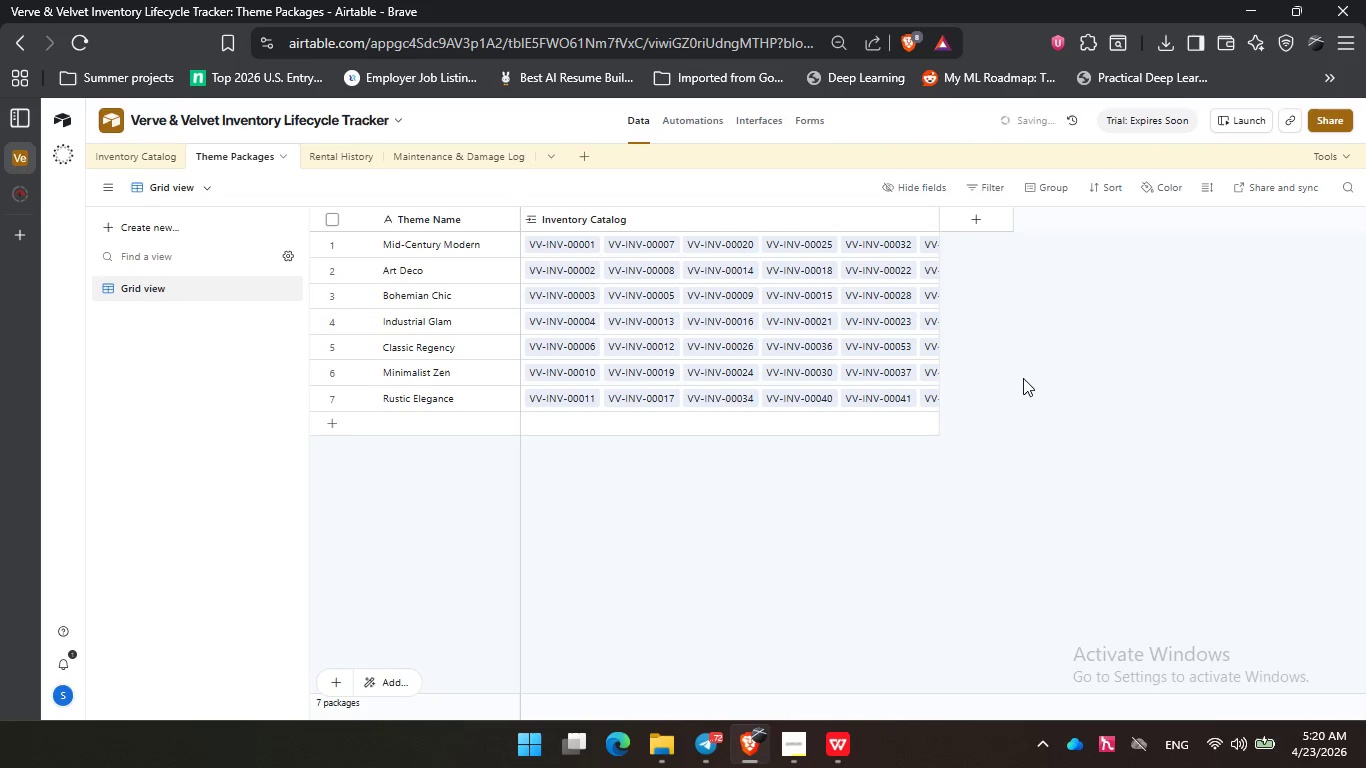 
left_click([1023, 378])
 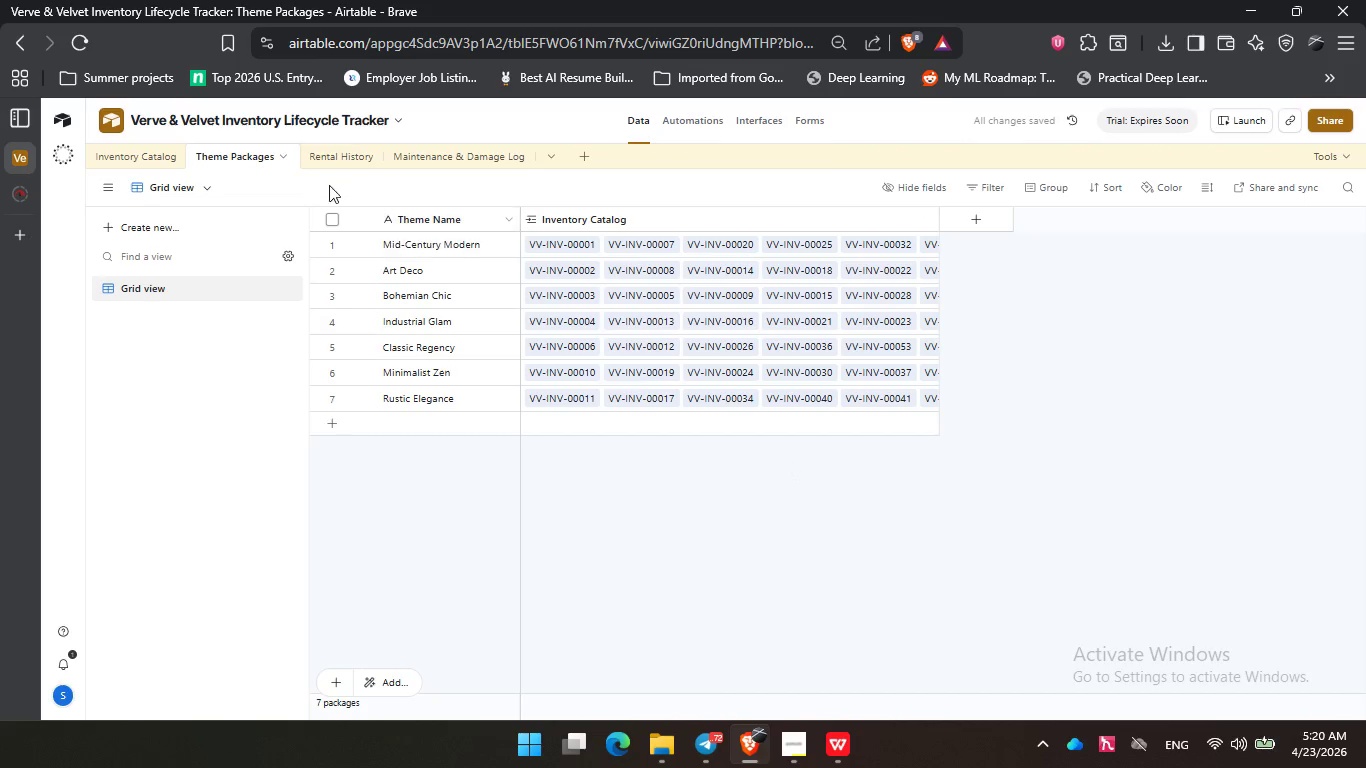 
left_click([332, 149])
 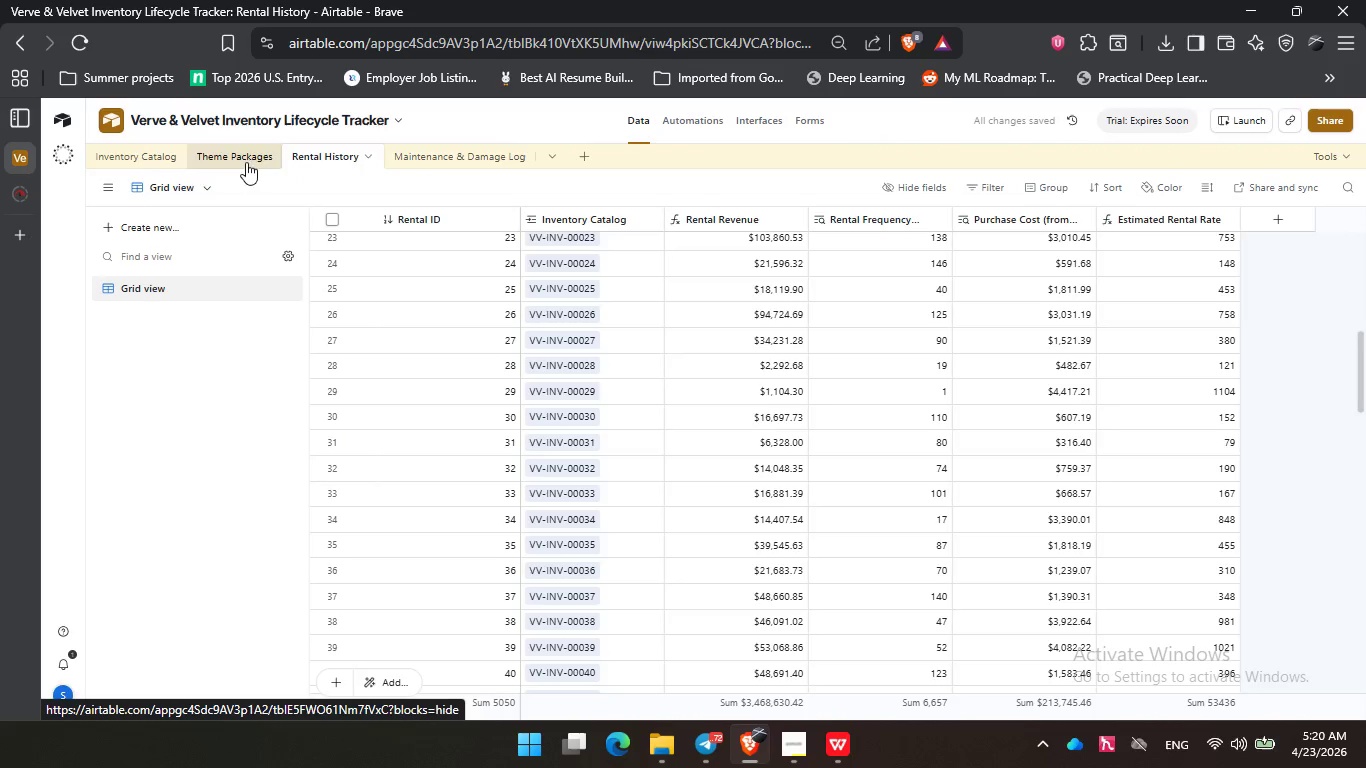 
left_click([127, 157])
 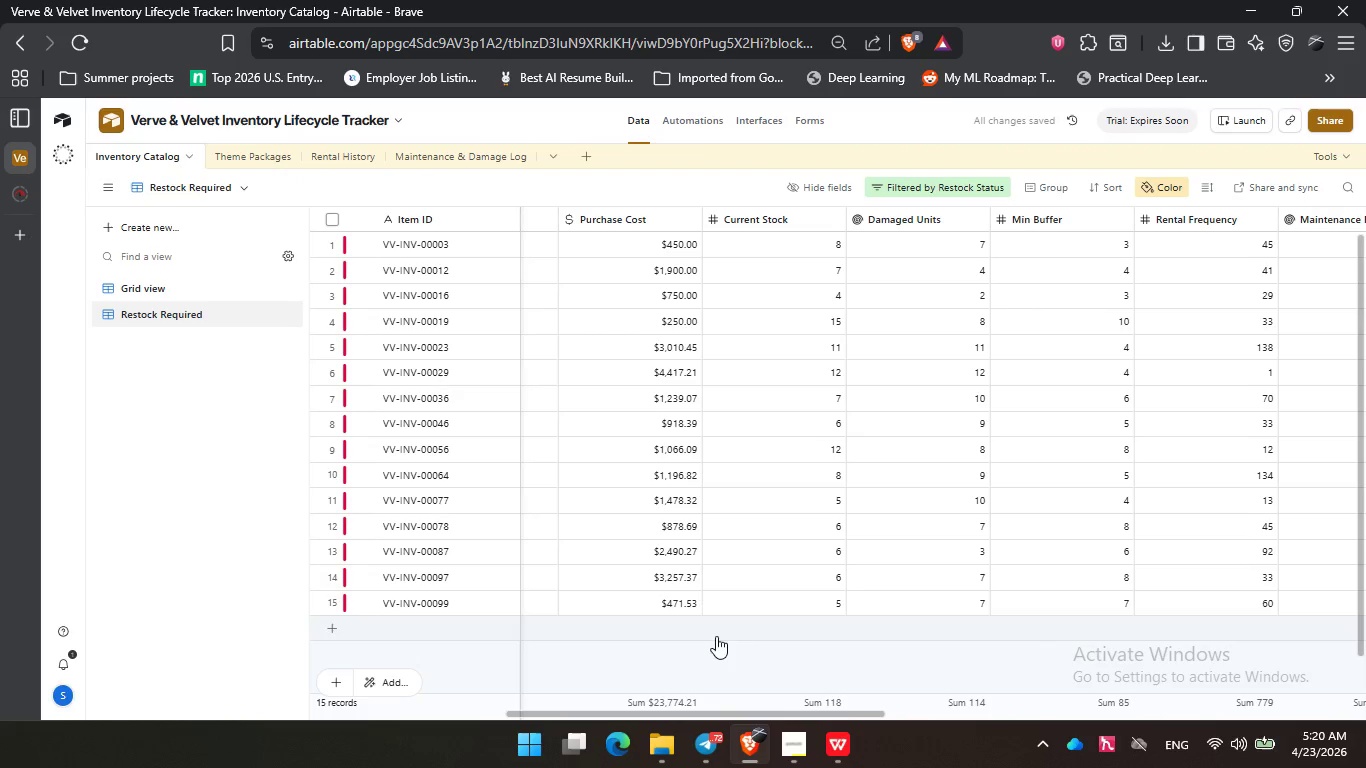 
left_click_drag(start_coordinate=[811, 716], to_coordinate=[554, 711])
 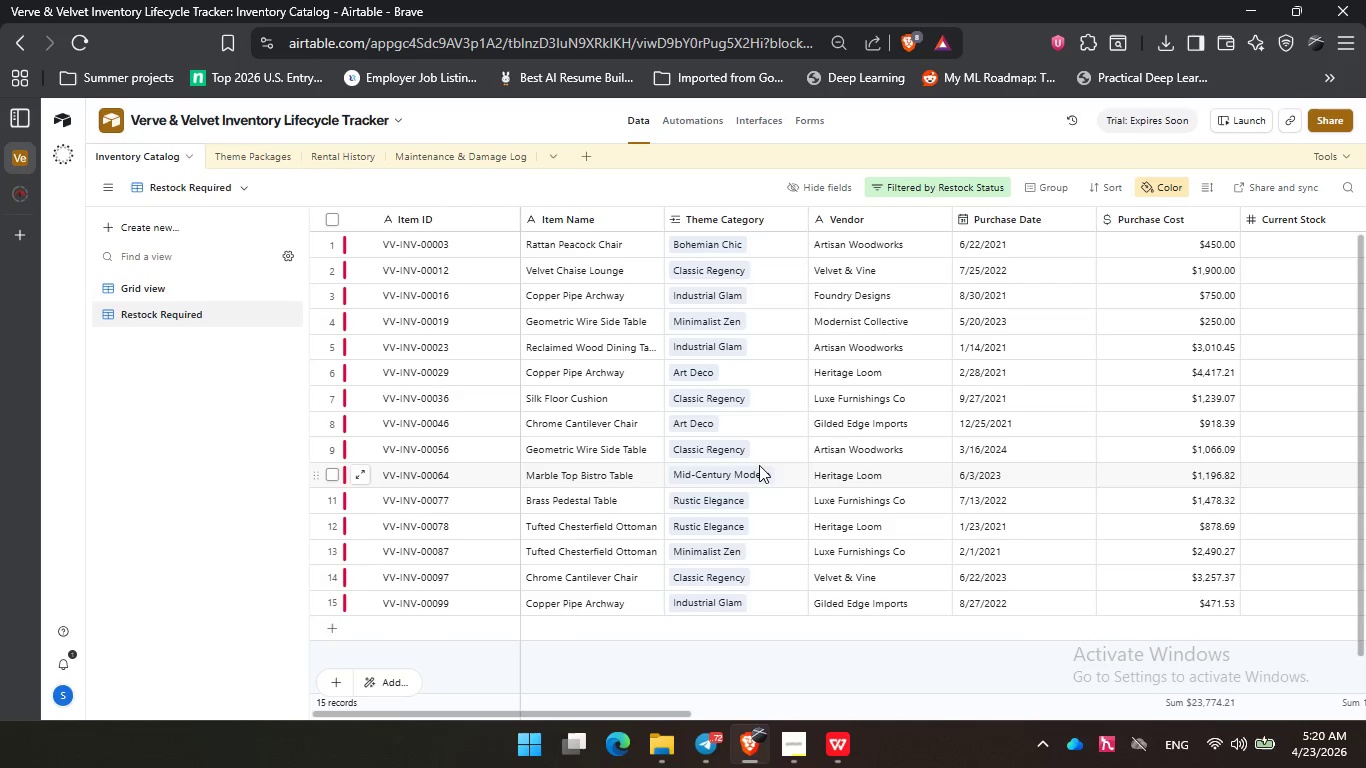 
scroll: coordinate [767, 487], scroll_direction: up, amount: 8.0
 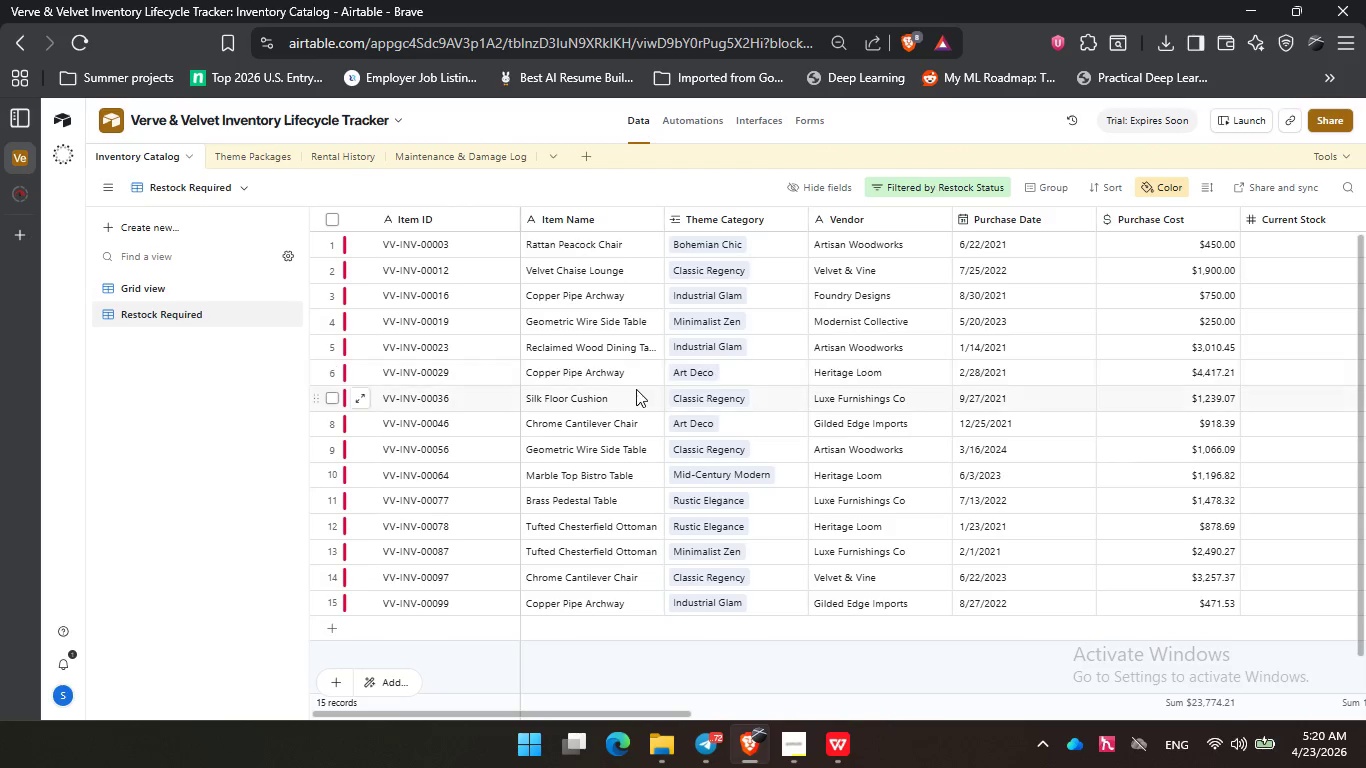 
left_click([201, 292])
 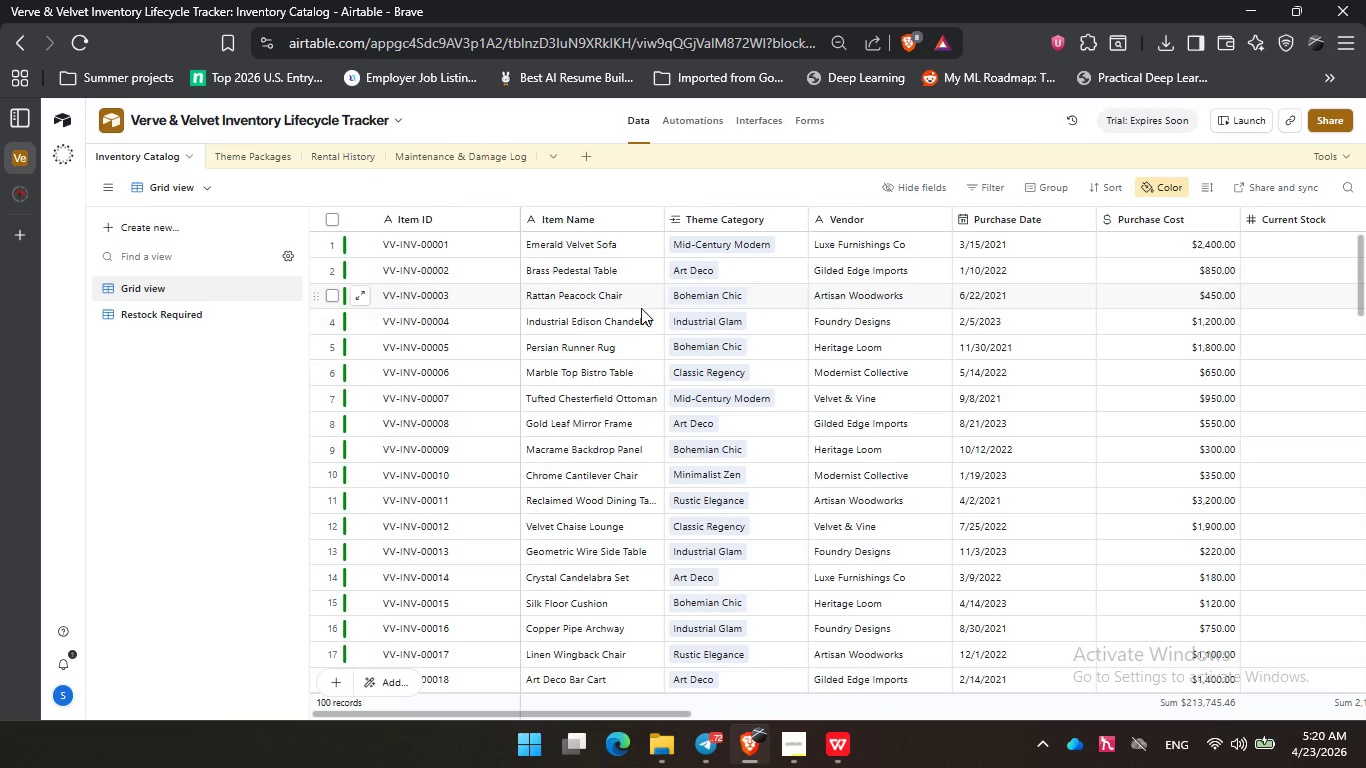 
wait(24.31)
 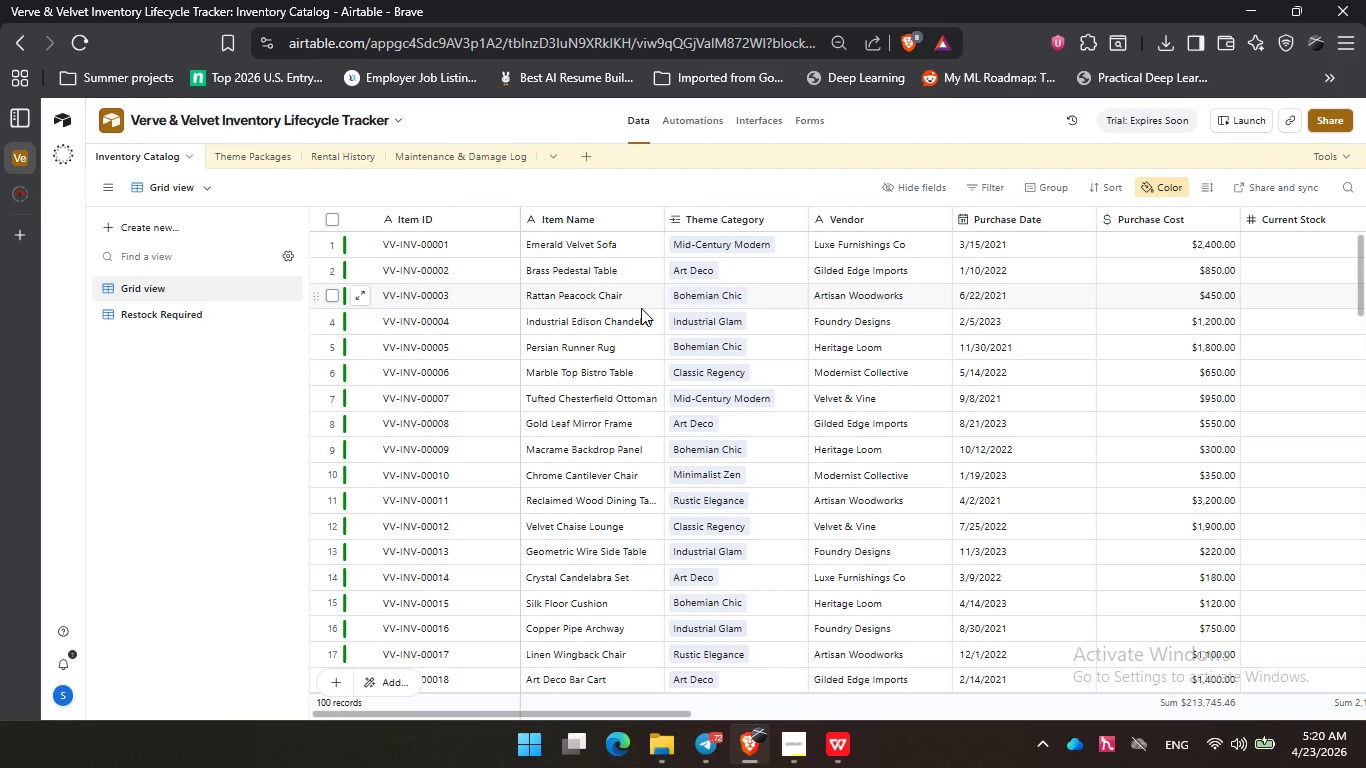 
scroll: coordinate [846, 404], scroll_direction: down, amount: 18.0
 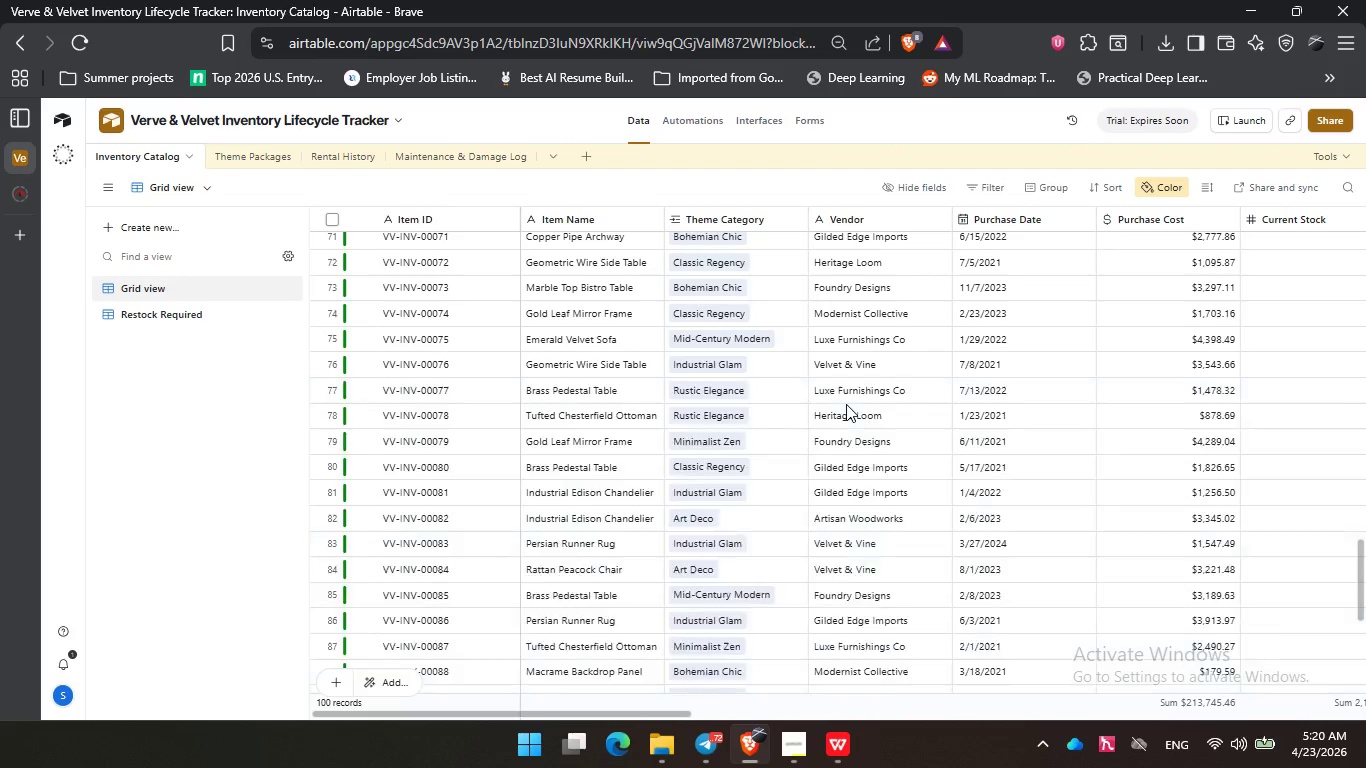 
scroll: coordinate [846, 404], scroll_direction: up, amount: 23.0
 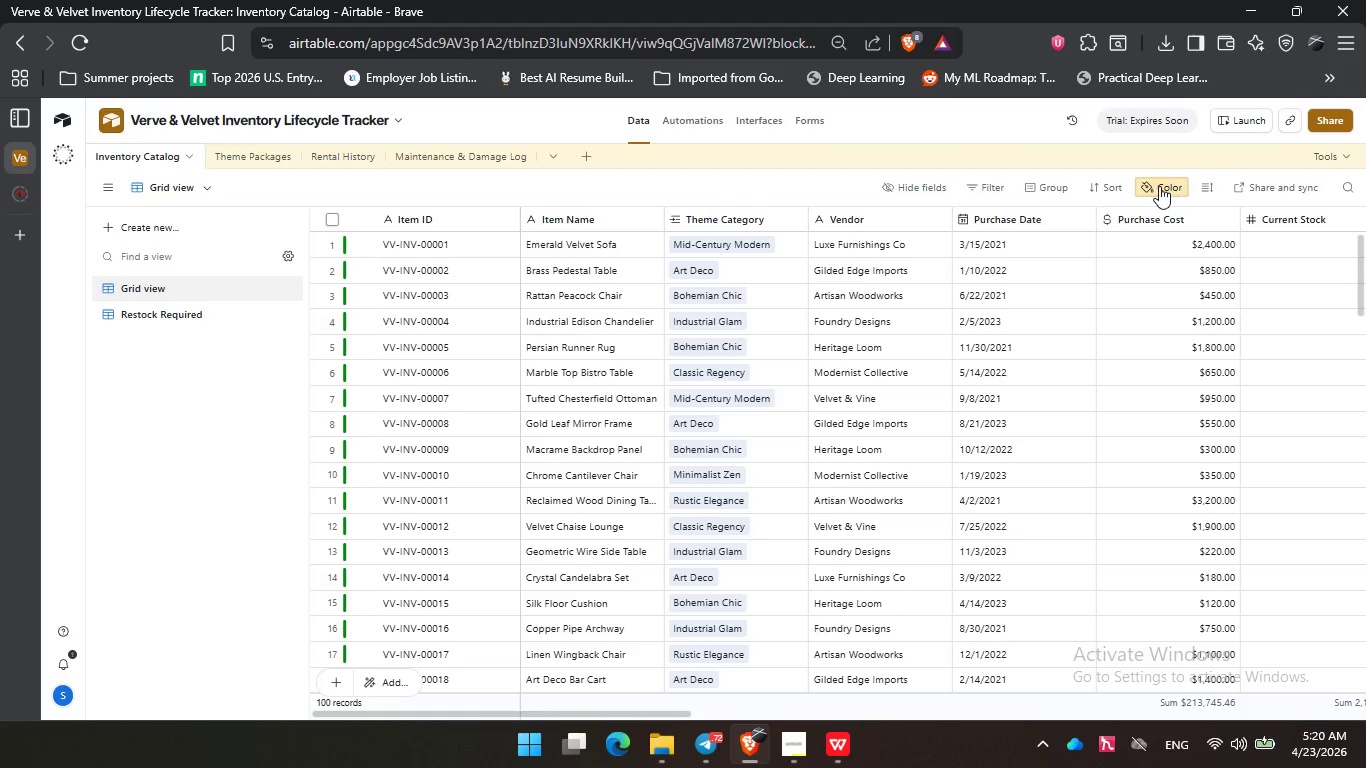 
left_click([1159, 186])
 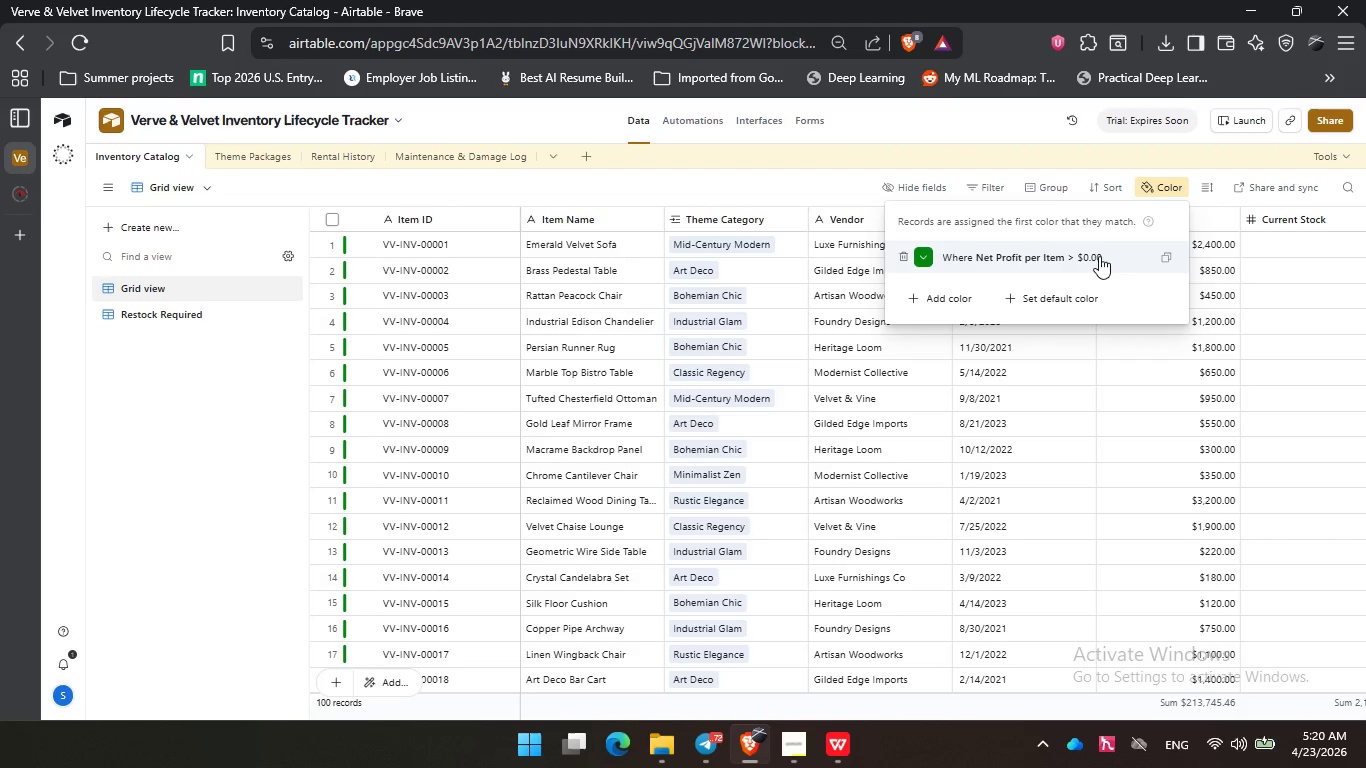 
left_click([1129, 254])
 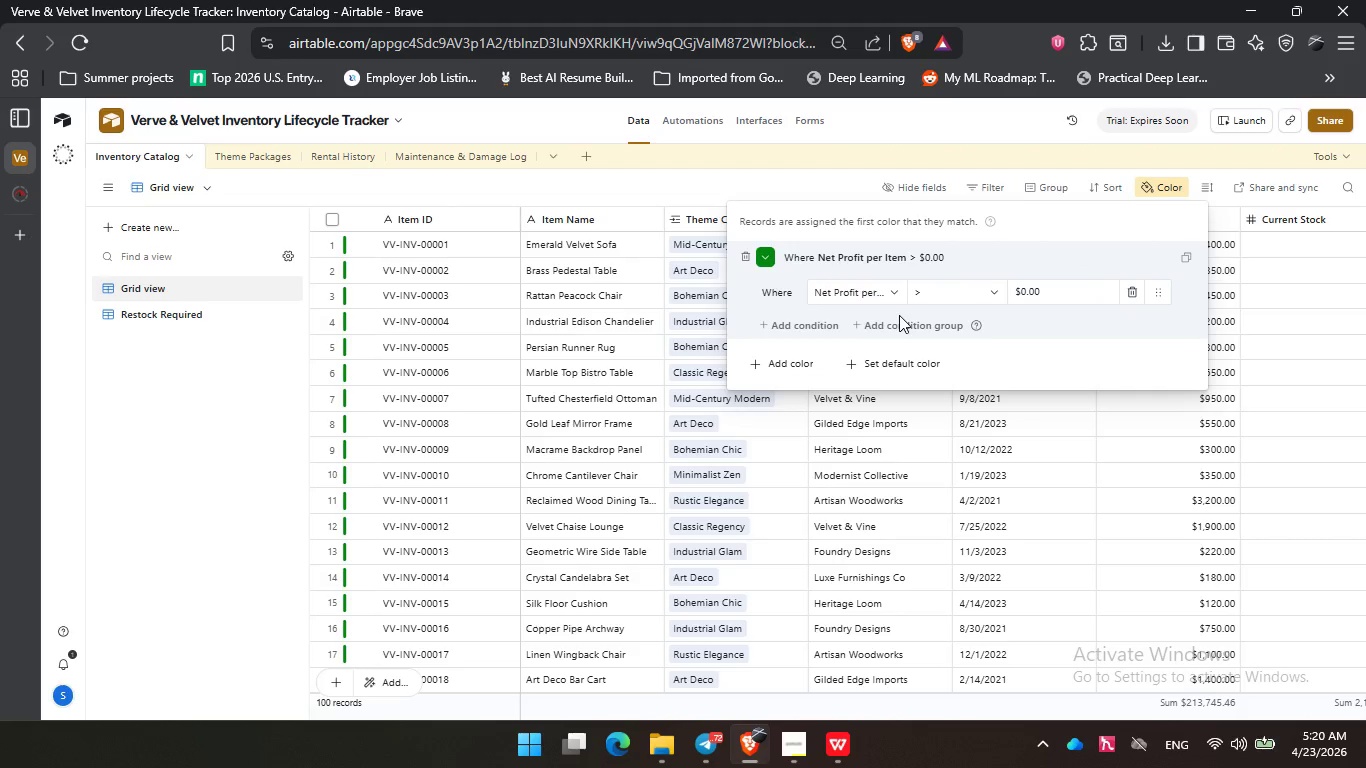 
left_click([904, 361])
 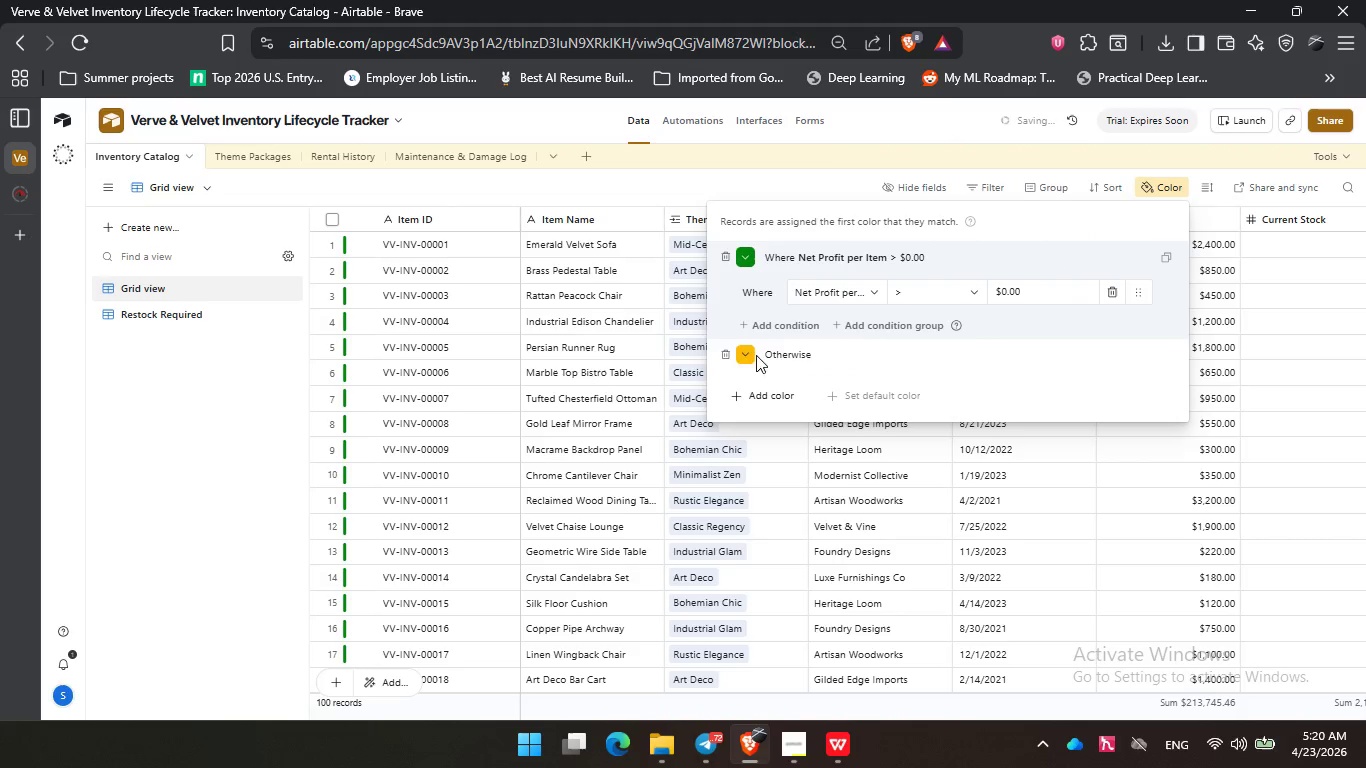 
left_click([742, 353])
 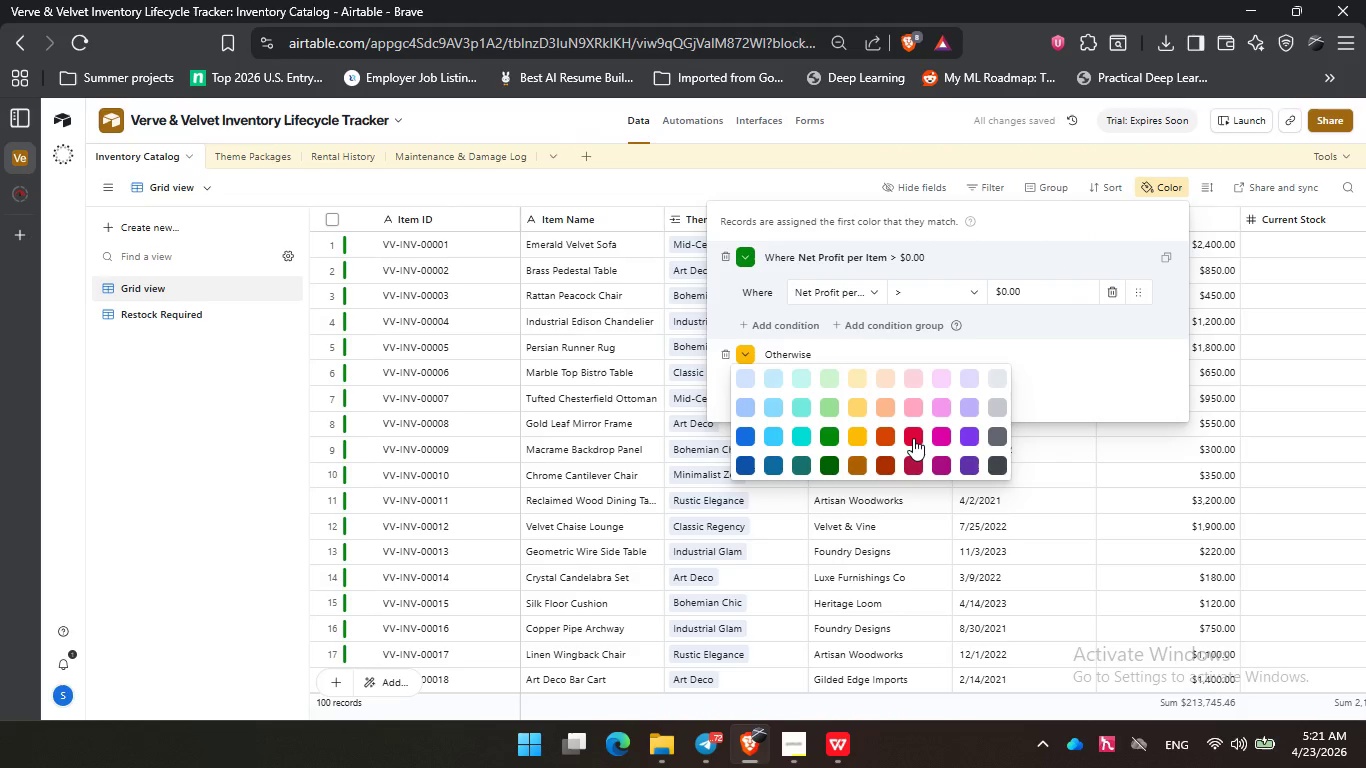 
left_click([914, 438])
 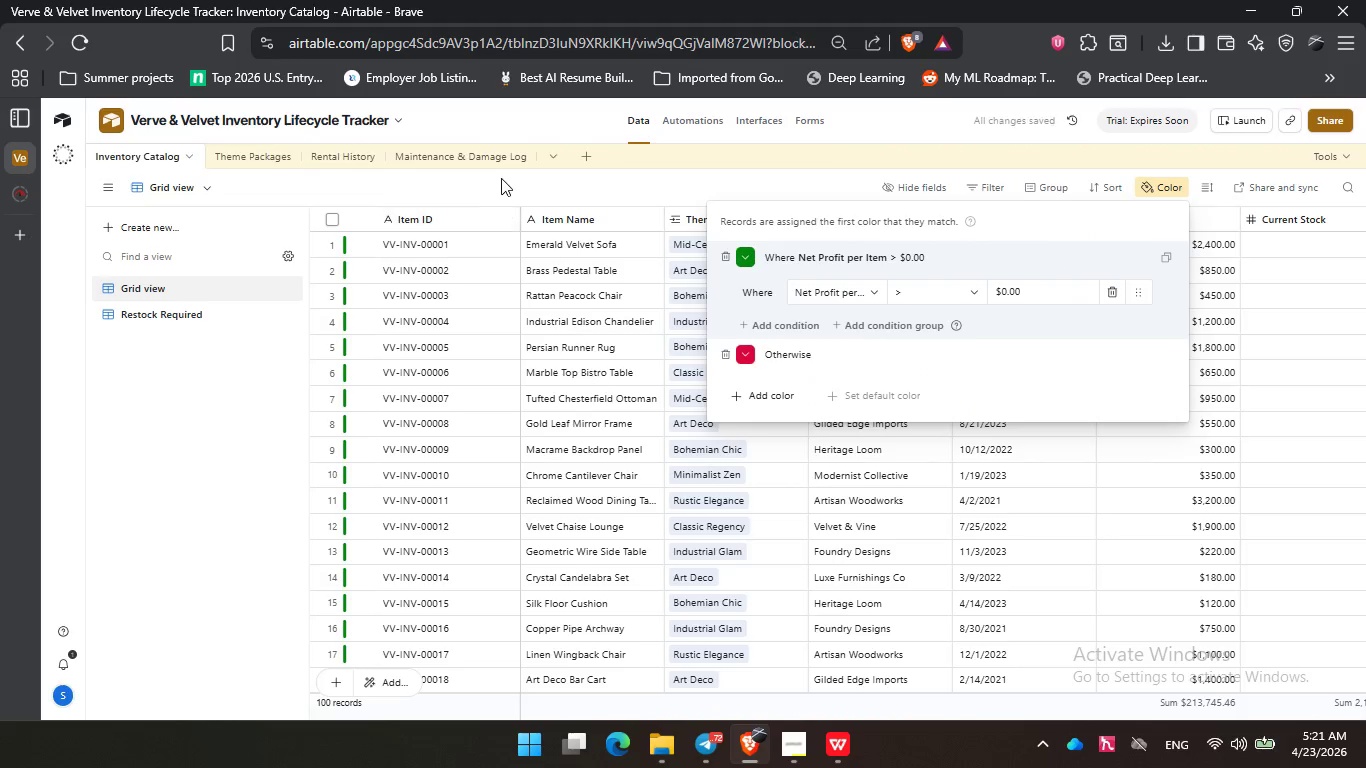 
left_click([506, 189])
 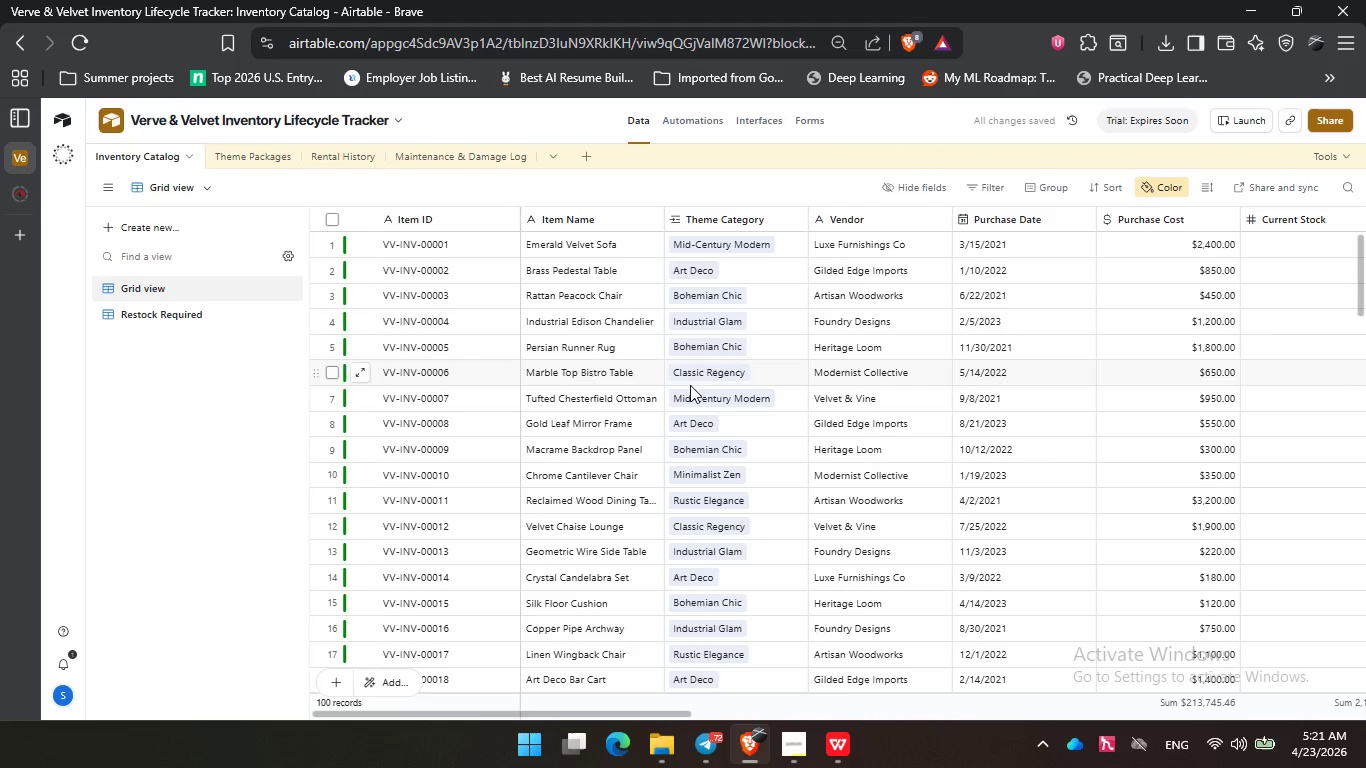 
scroll: coordinate [691, 387], scroll_direction: up, amount: 5.0
 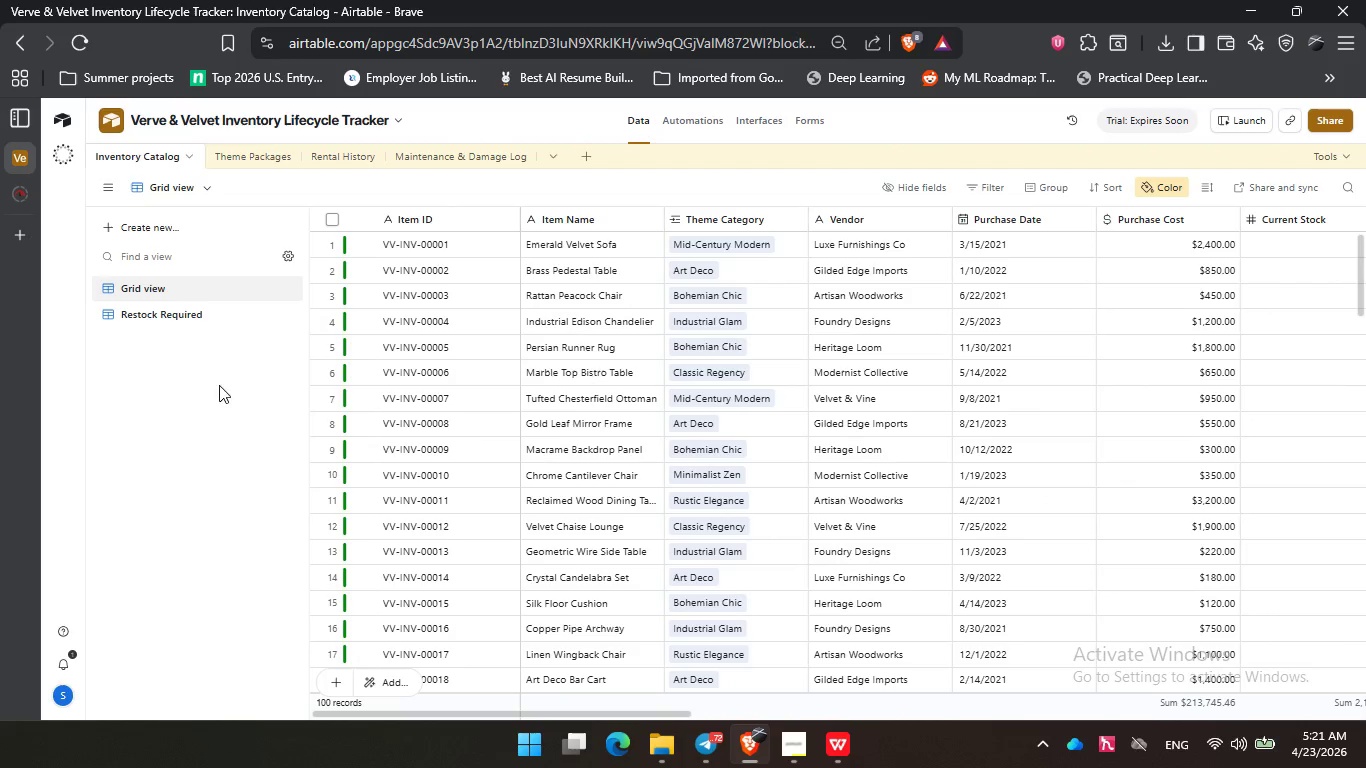 
left_click([208, 398])
 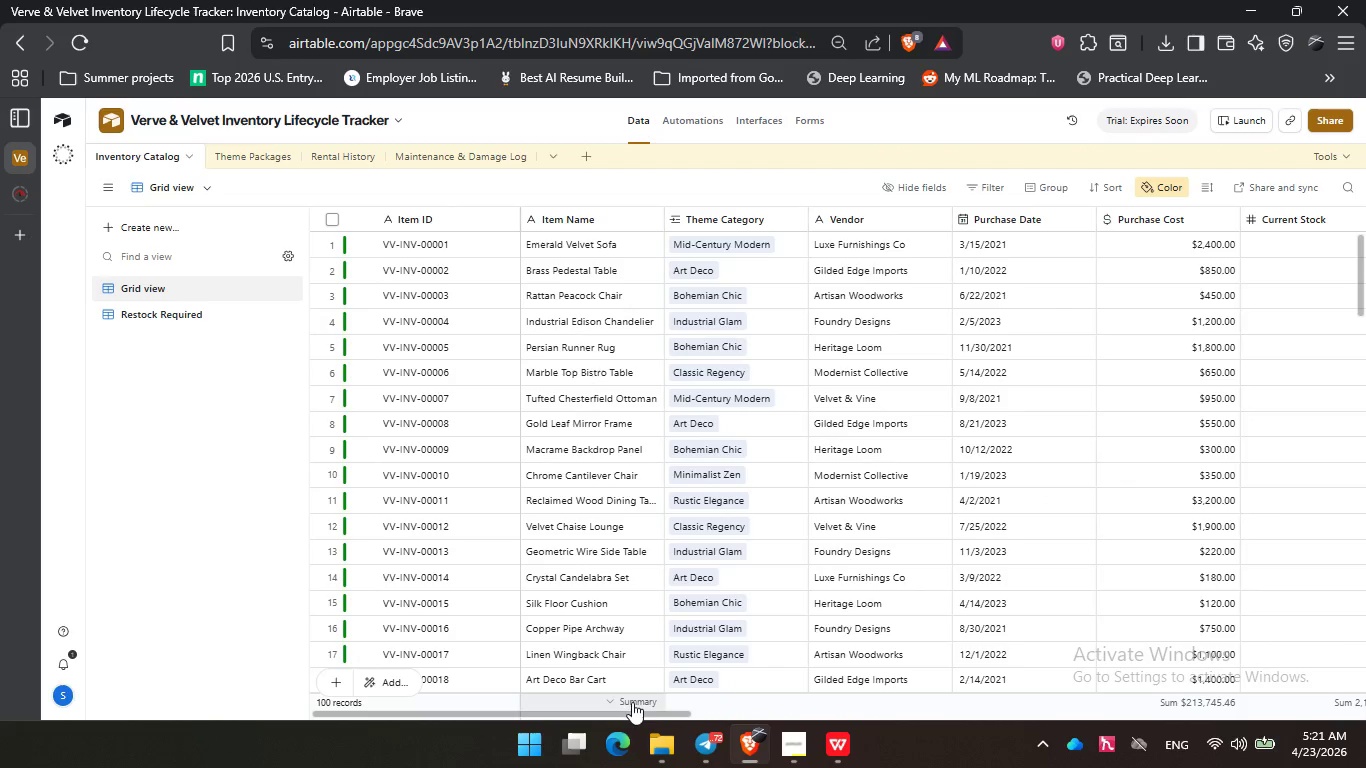 
left_click_drag(start_coordinate=[627, 713], to_coordinate=[696, 715])
 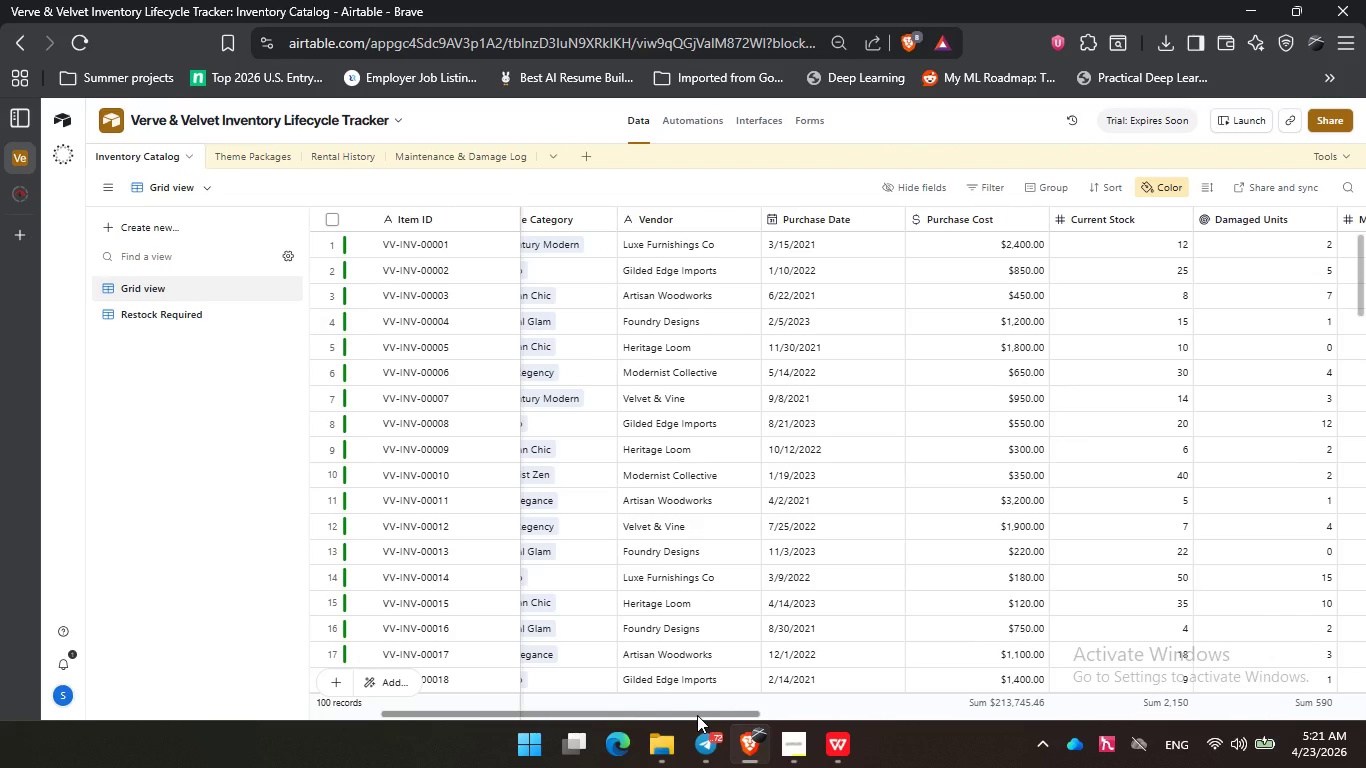 
left_click_drag(start_coordinate=[667, 717], to_coordinate=[1284, 733])
 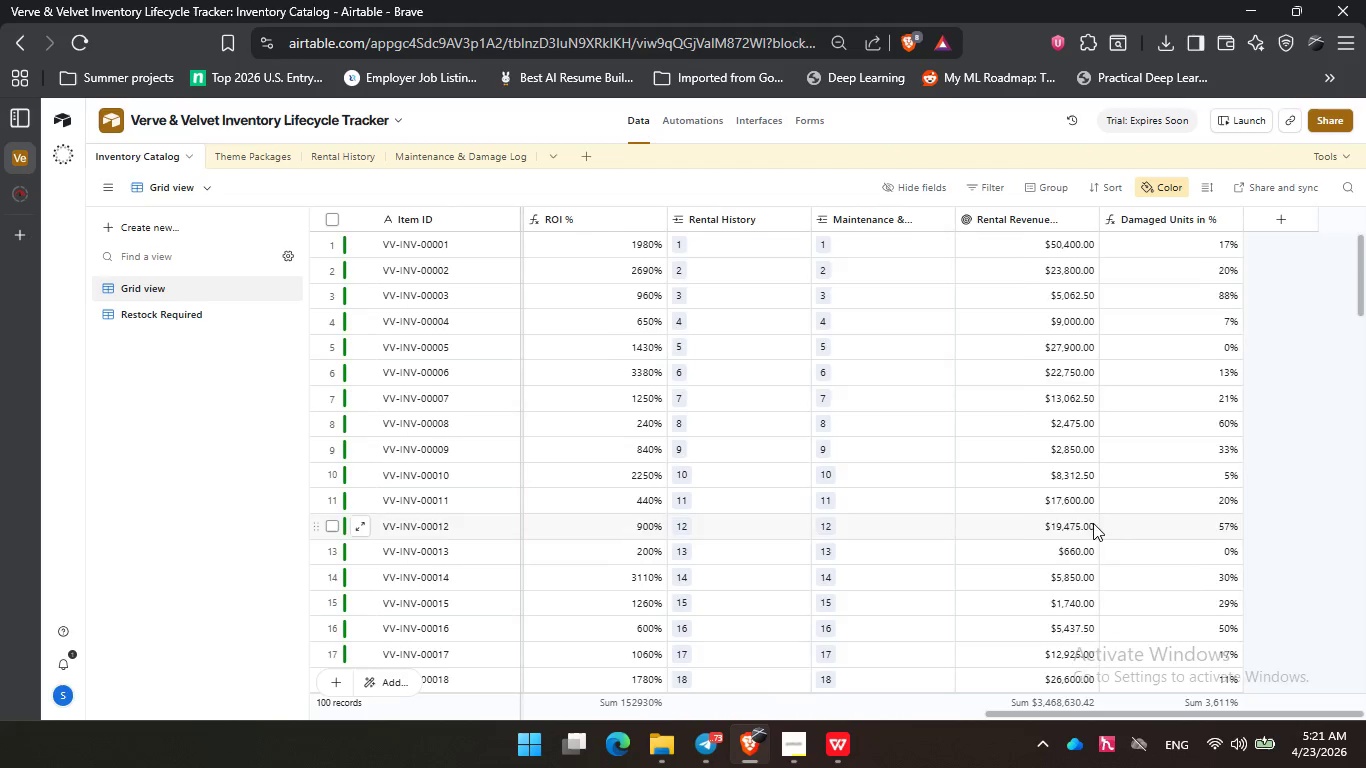 
scroll: coordinate [1093, 523], scroll_direction: down, amount: 24.0
 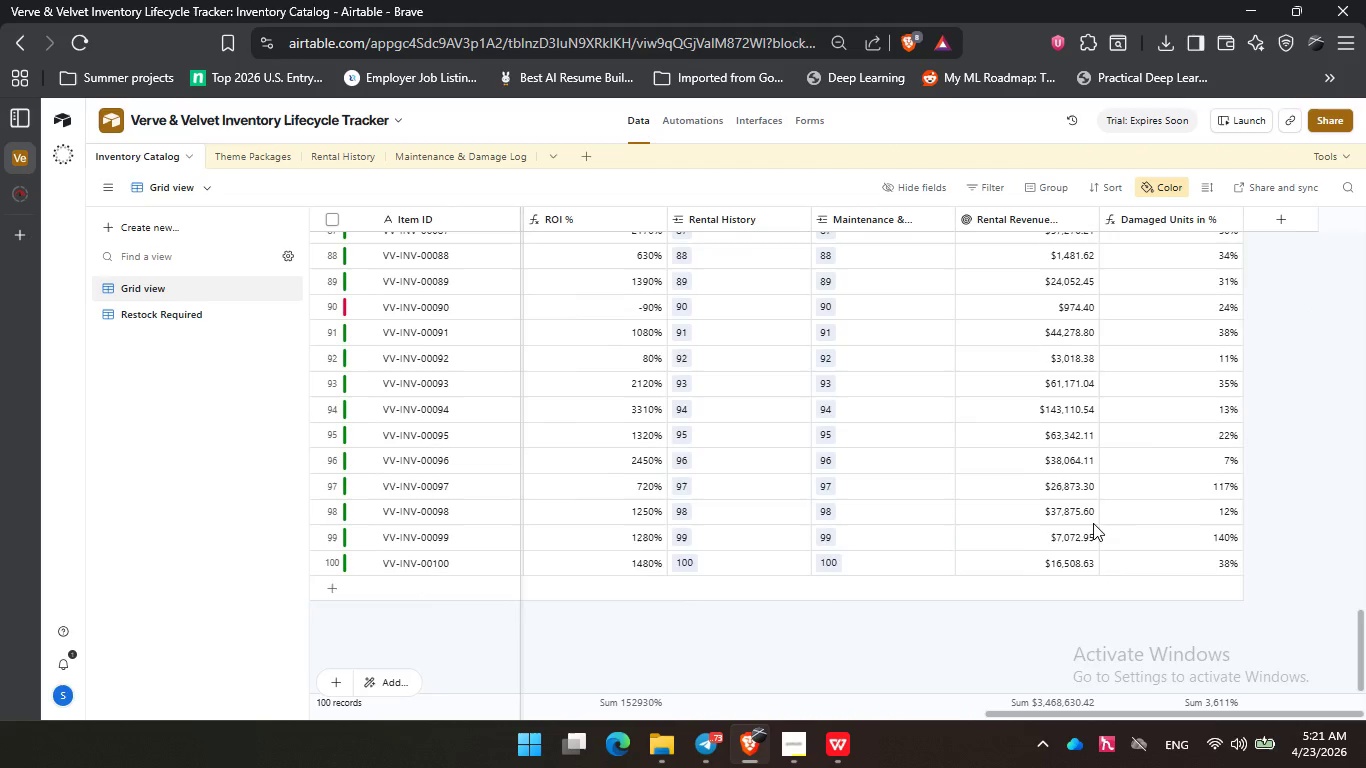 
scroll: coordinate [1093, 523], scroll_direction: up, amount: 8.0
 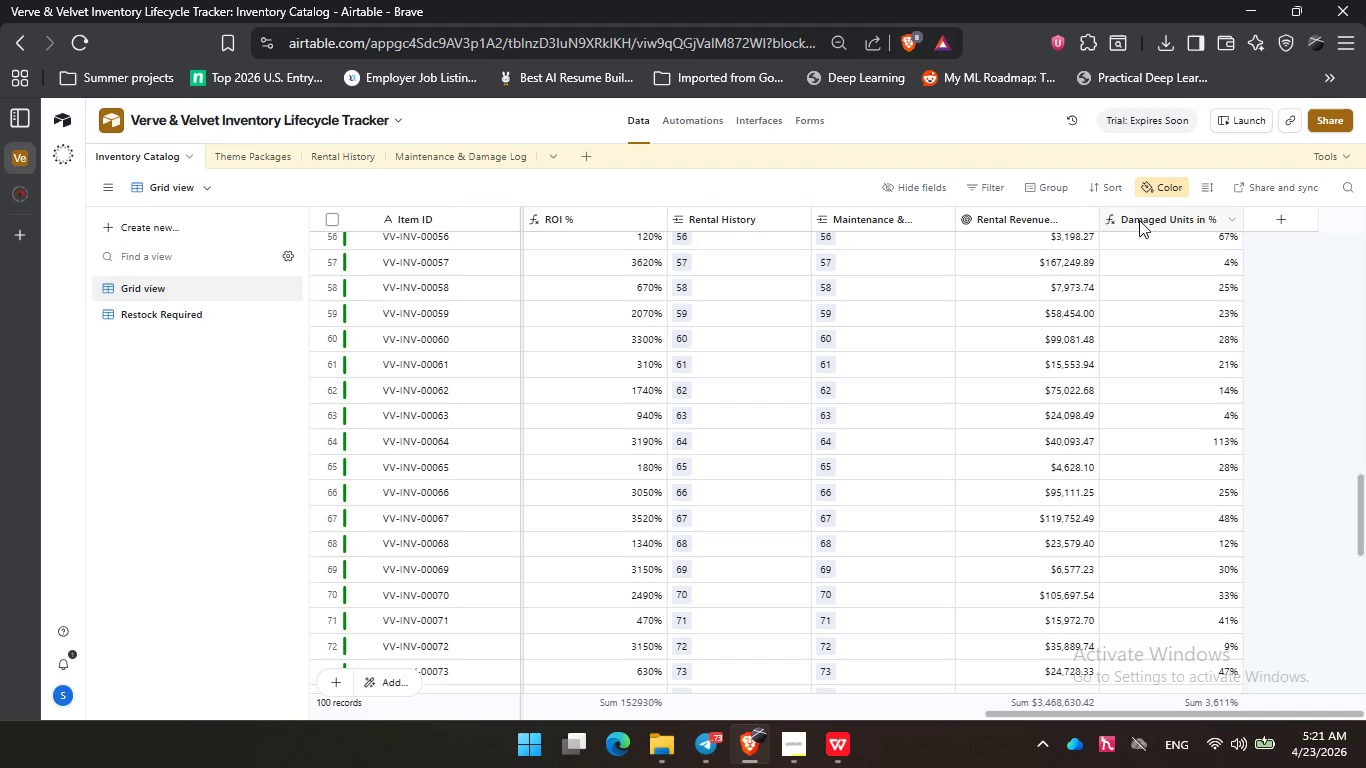 
double_click([1139, 220])
 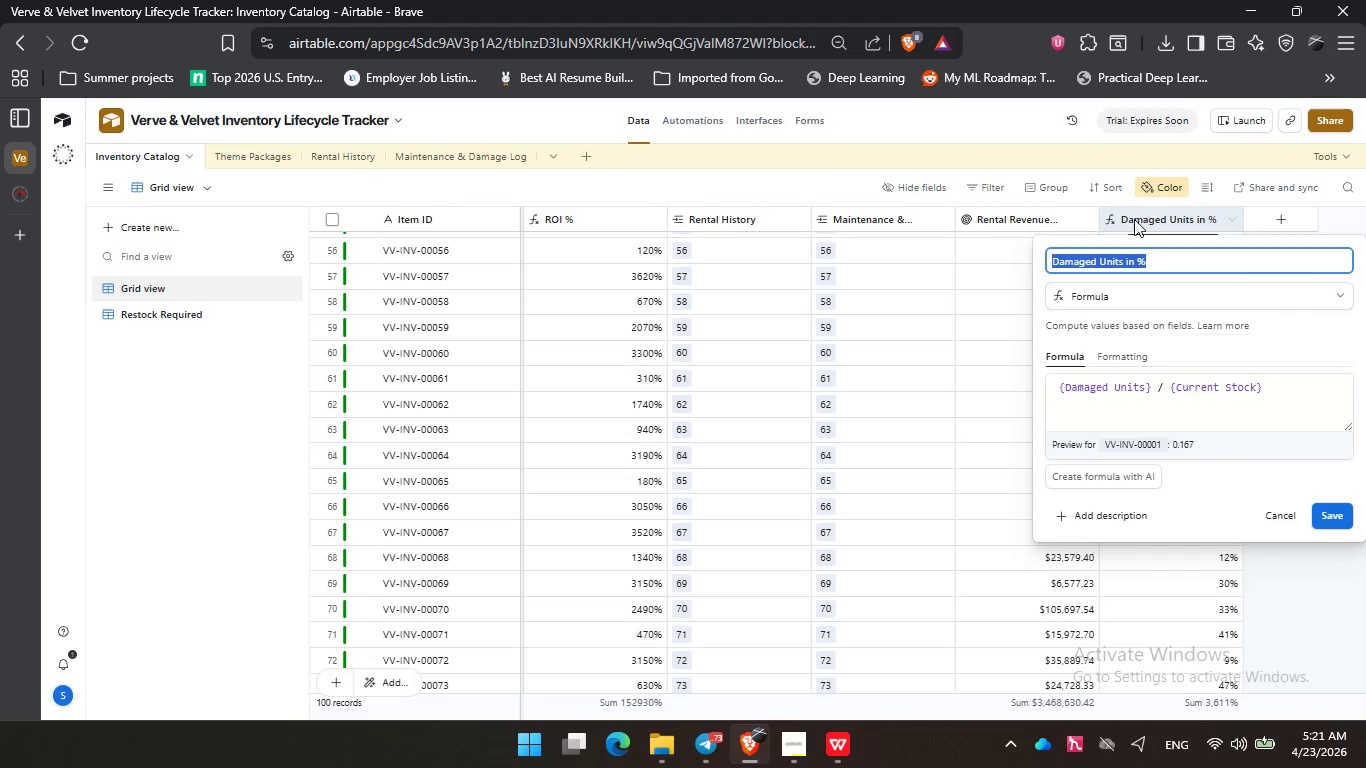 
left_click([748, 185])
 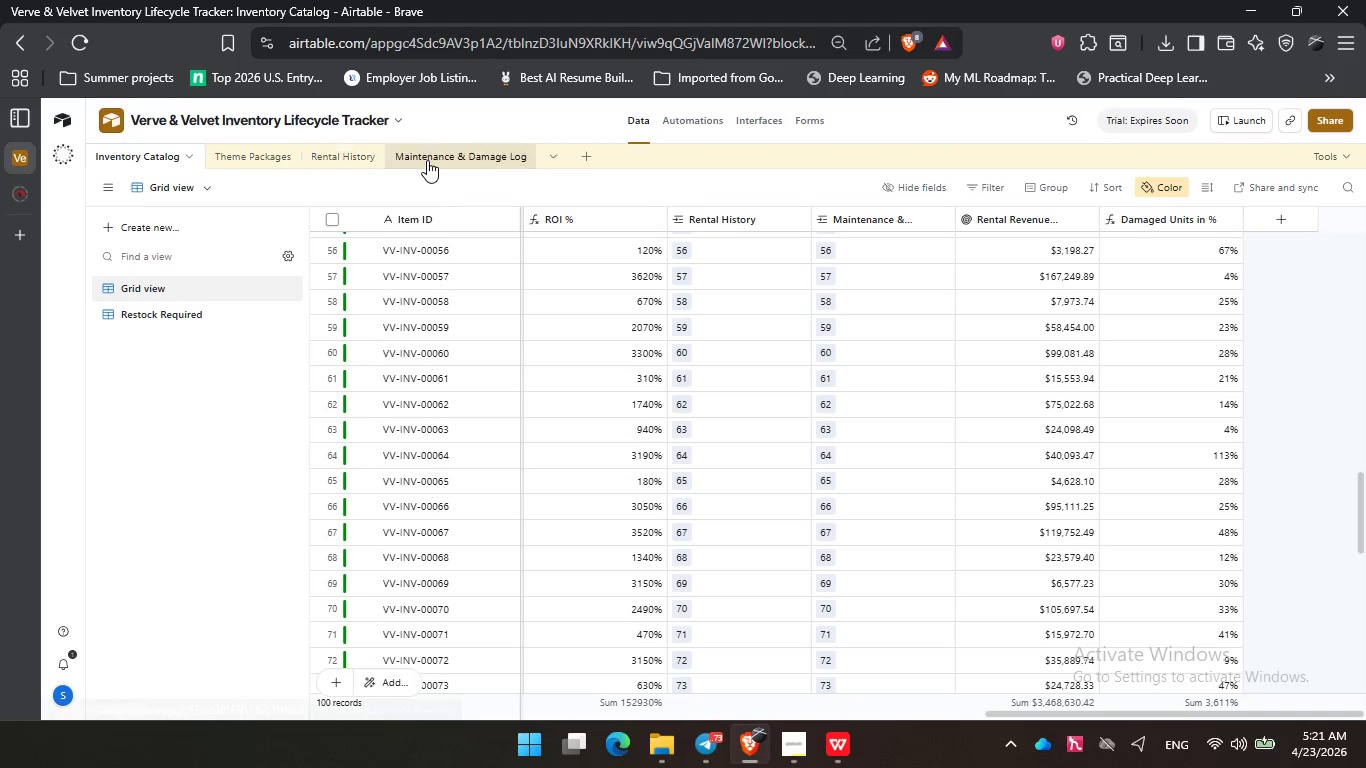 
left_click([428, 160])
 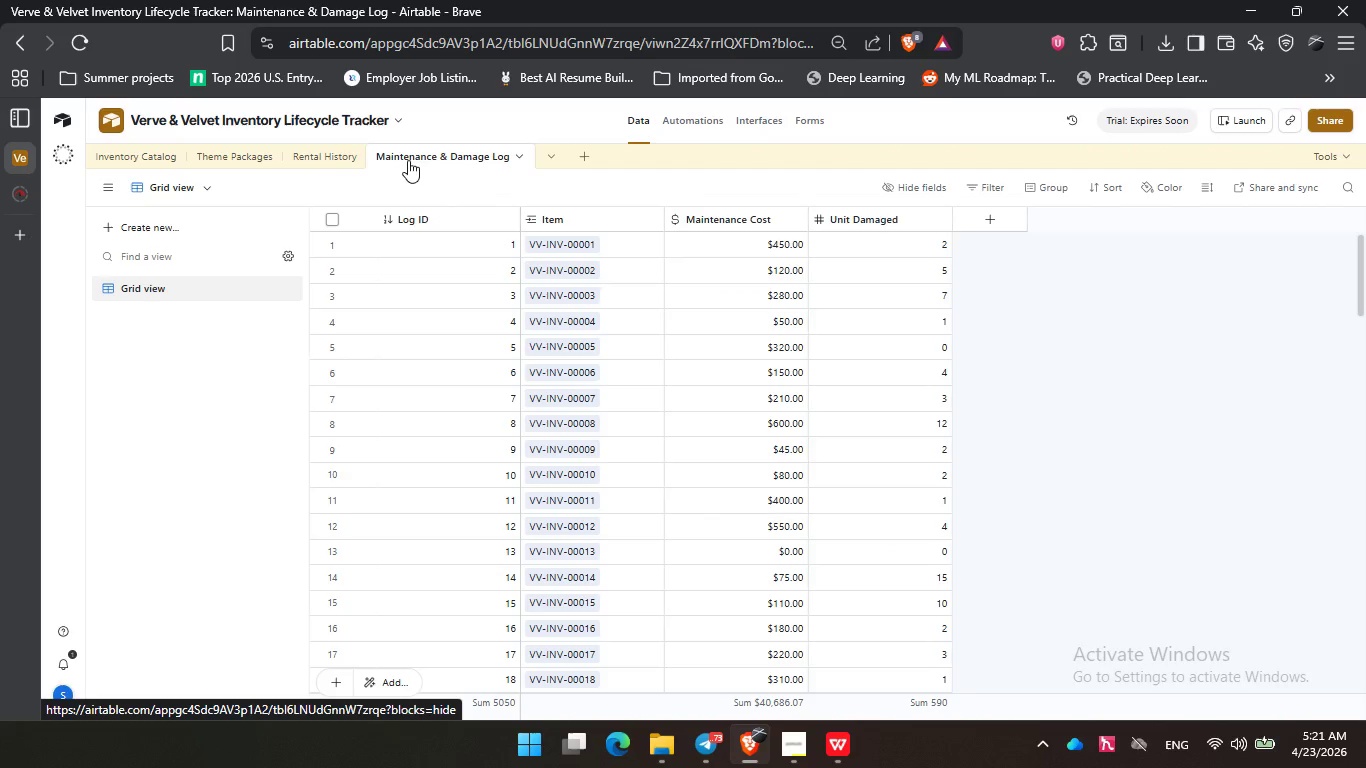 
left_click([310, 166])
 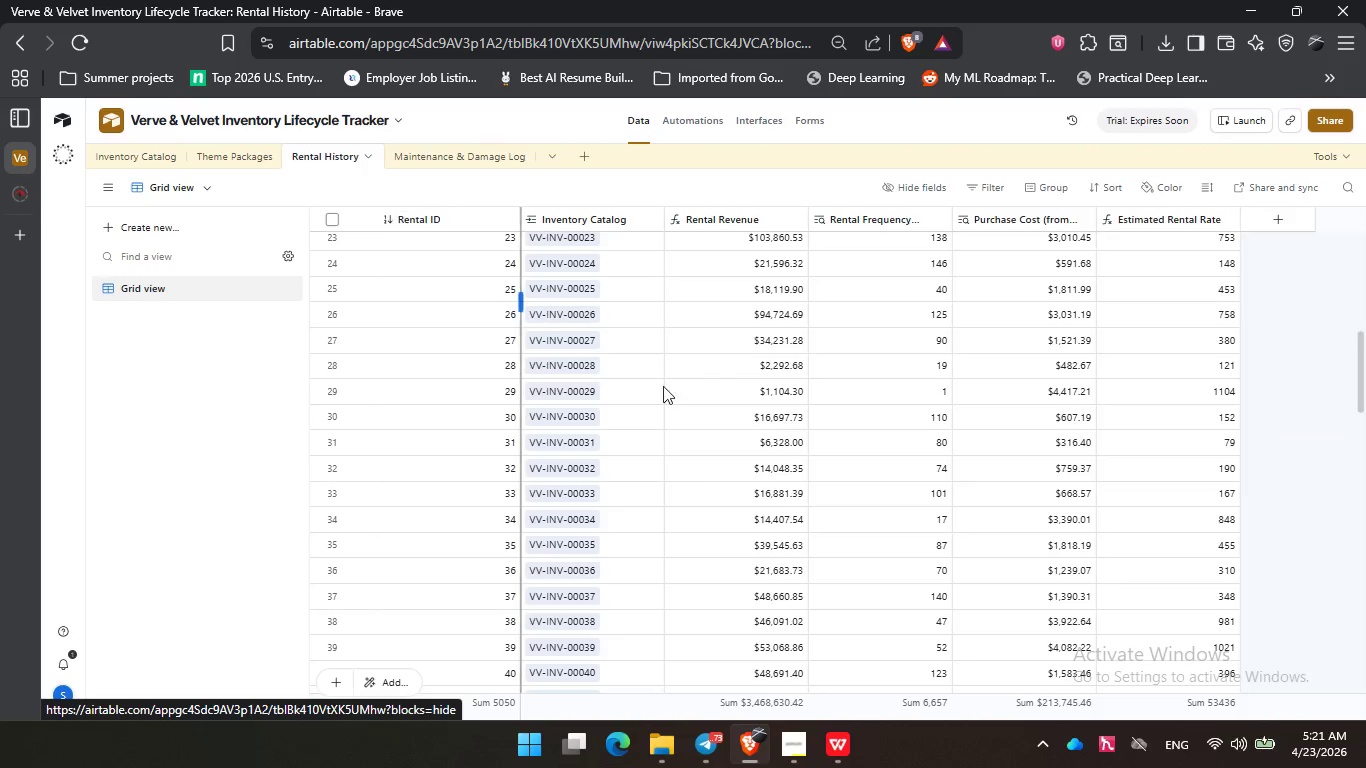 
scroll: coordinate [565, 375], scroll_direction: up, amount: 16.0
 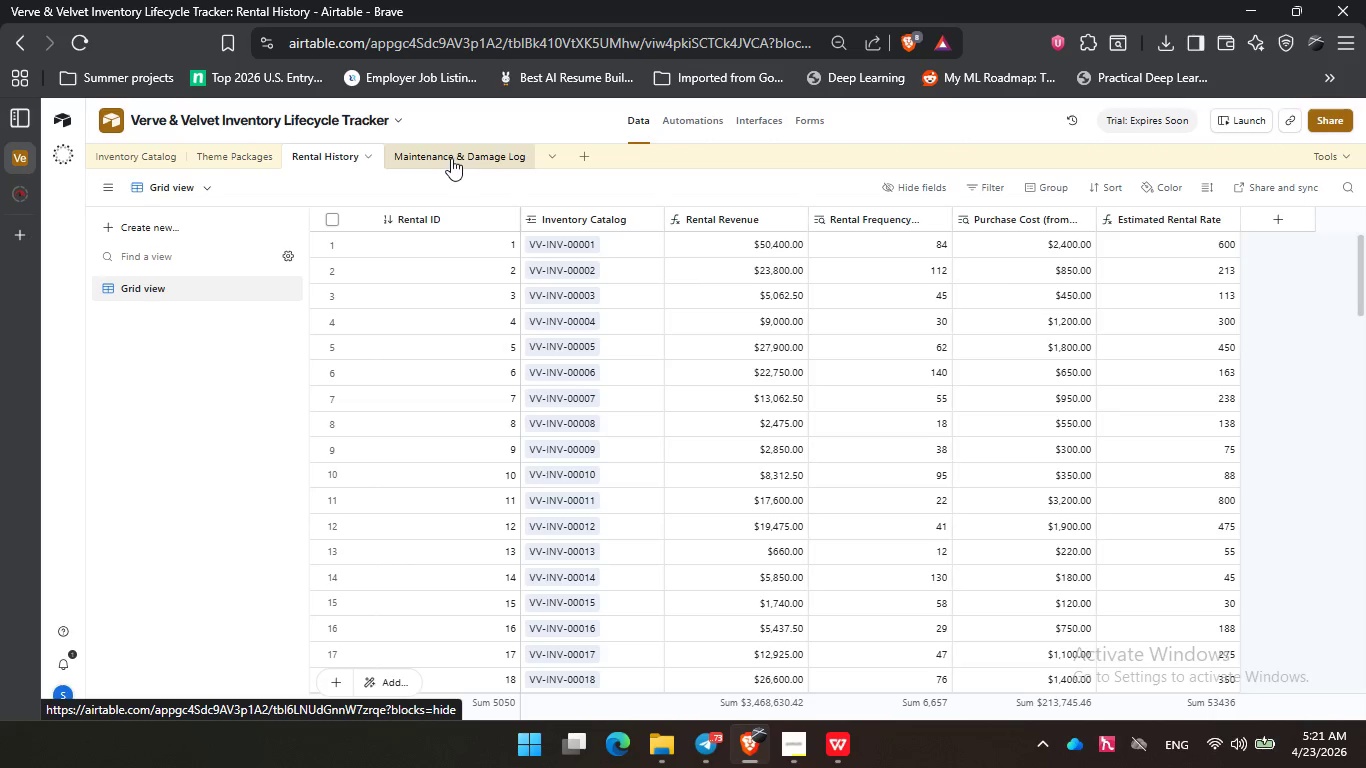 
left_click([444, 157])
 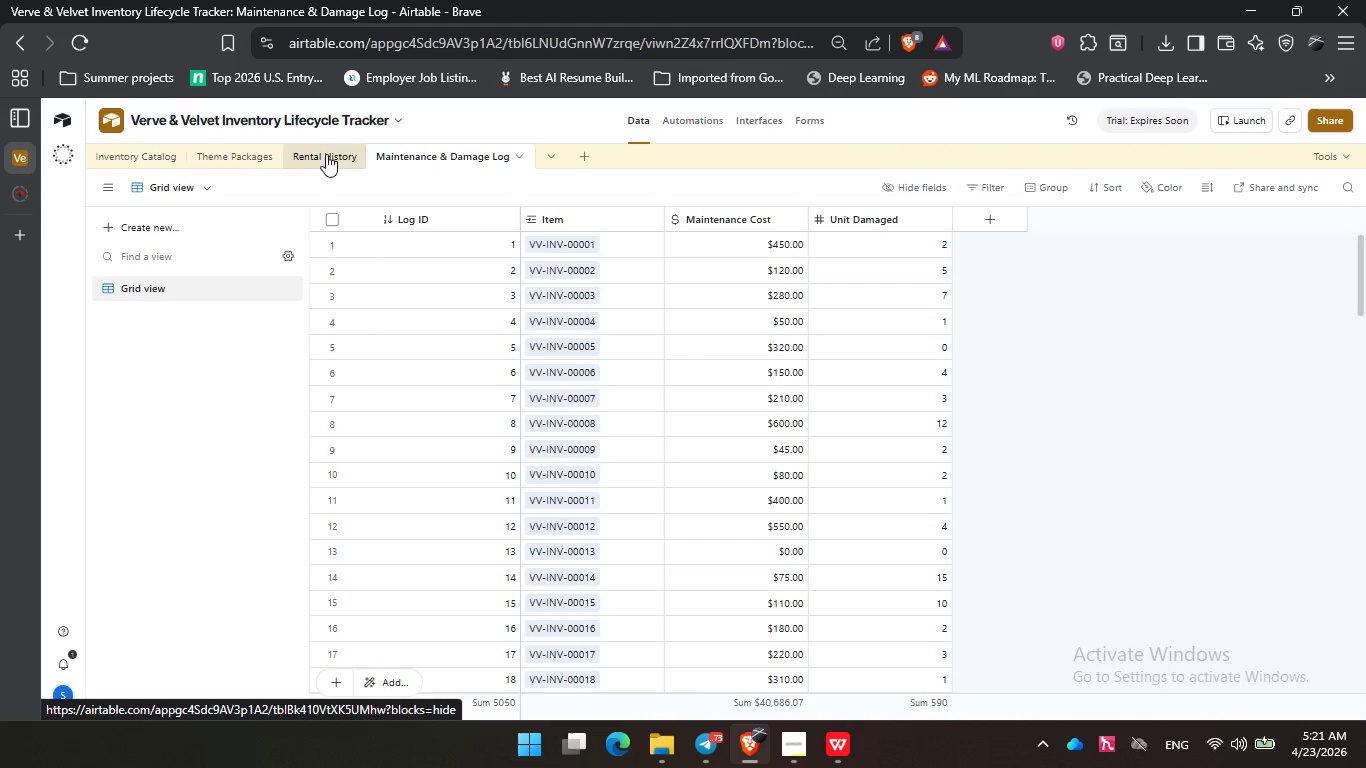 
left_click([160, 156])
 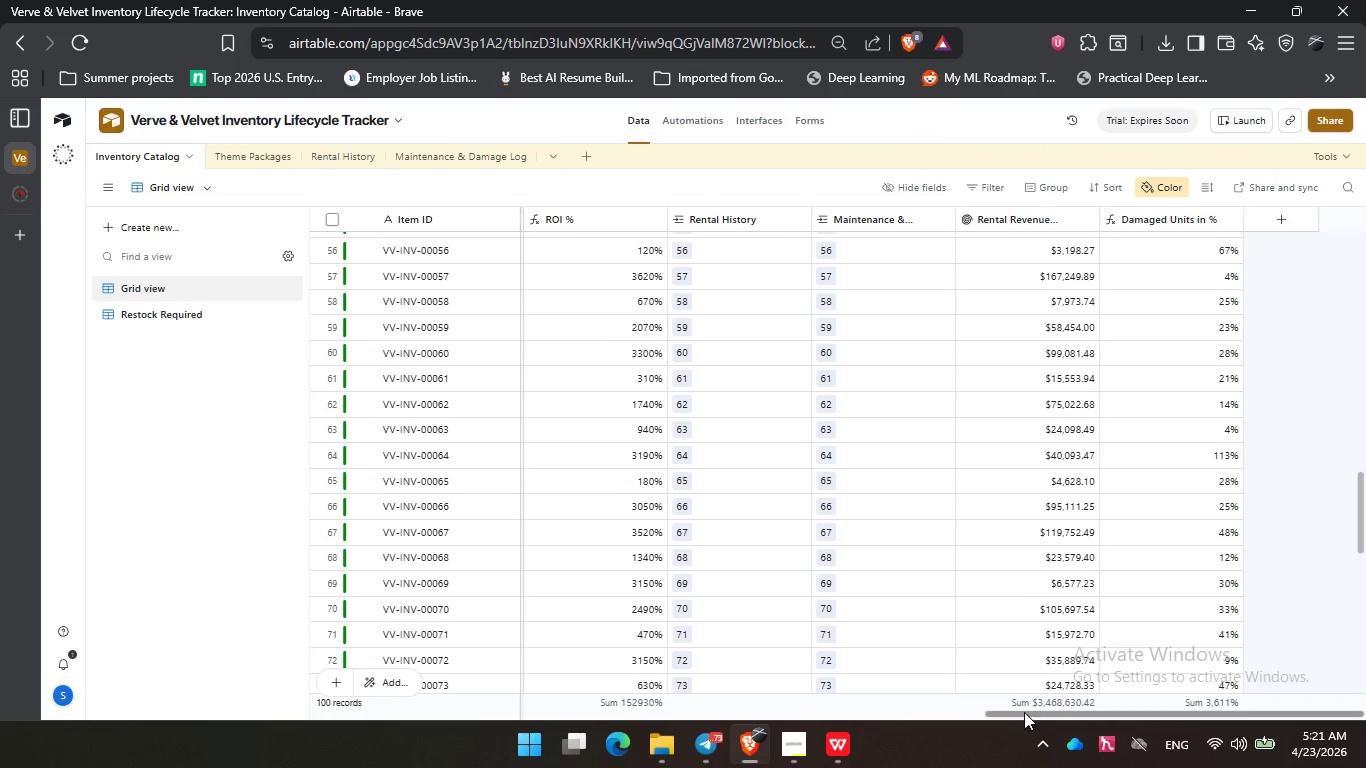 
left_click_drag(start_coordinate=[1034, 716], to_coordinate=[640, 738])
 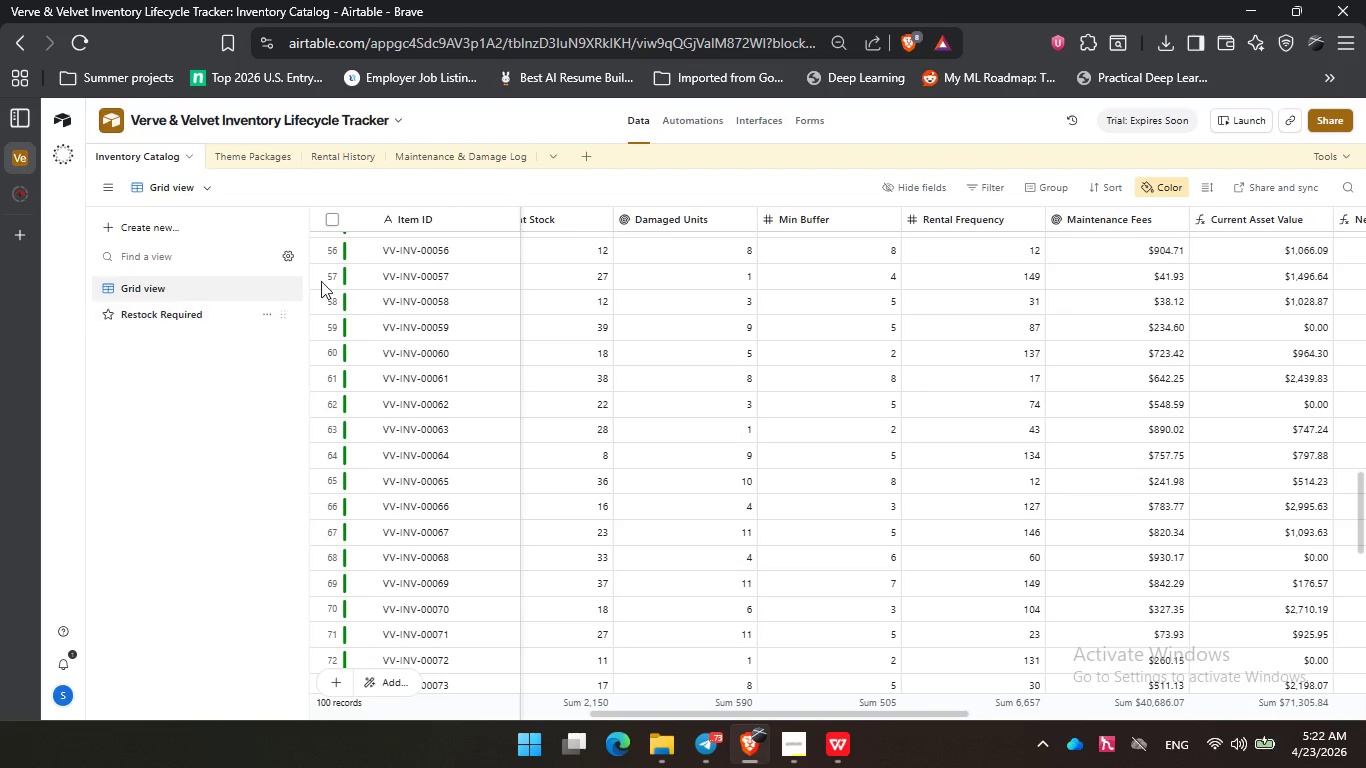 
left_click([252, 158])
 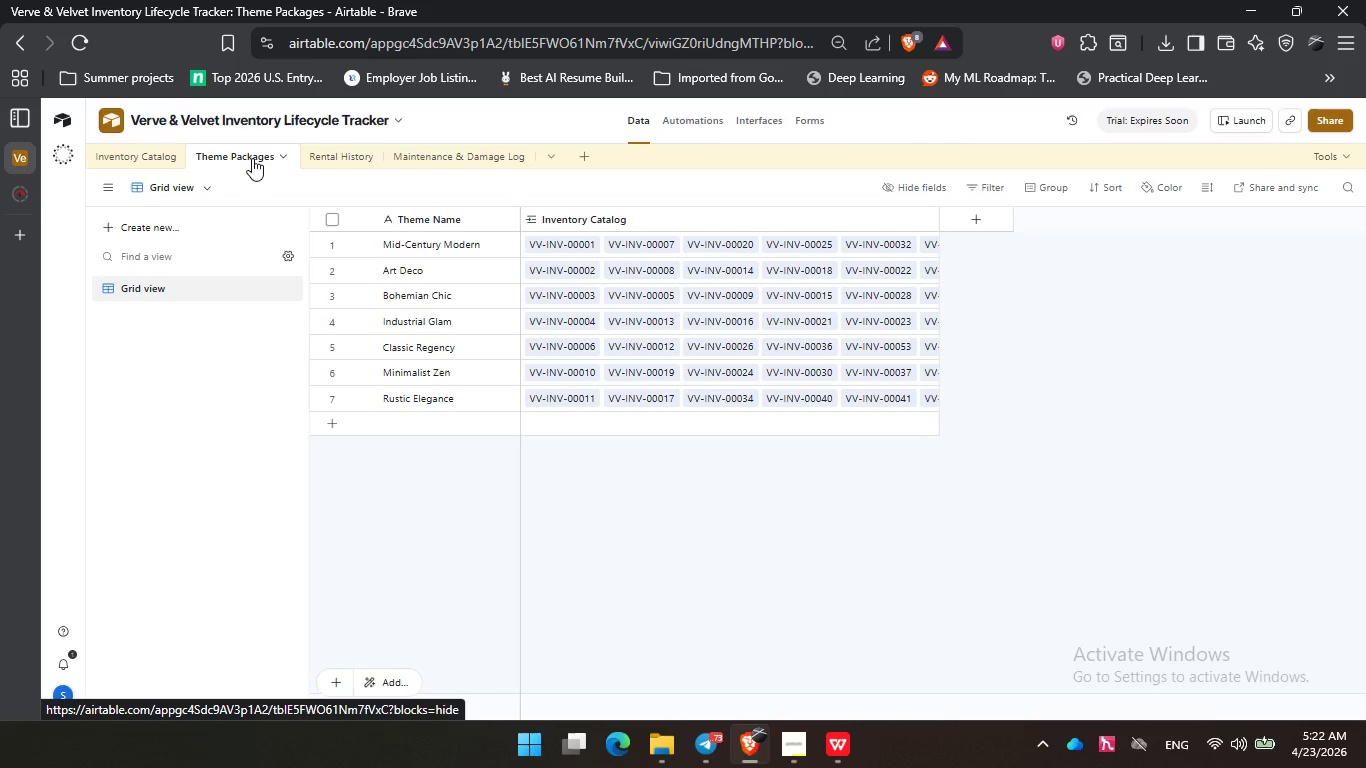 
wait(19.19)
 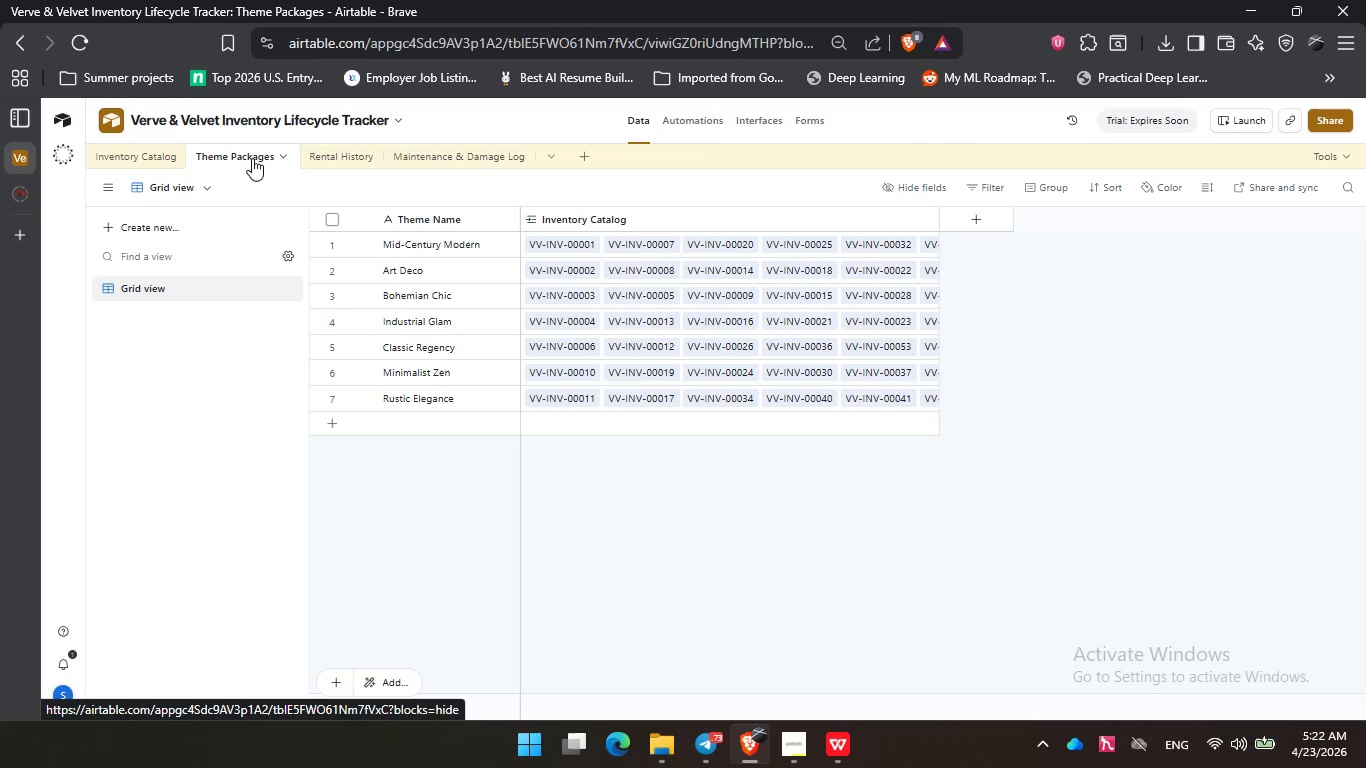 
left_click([153, 157])
 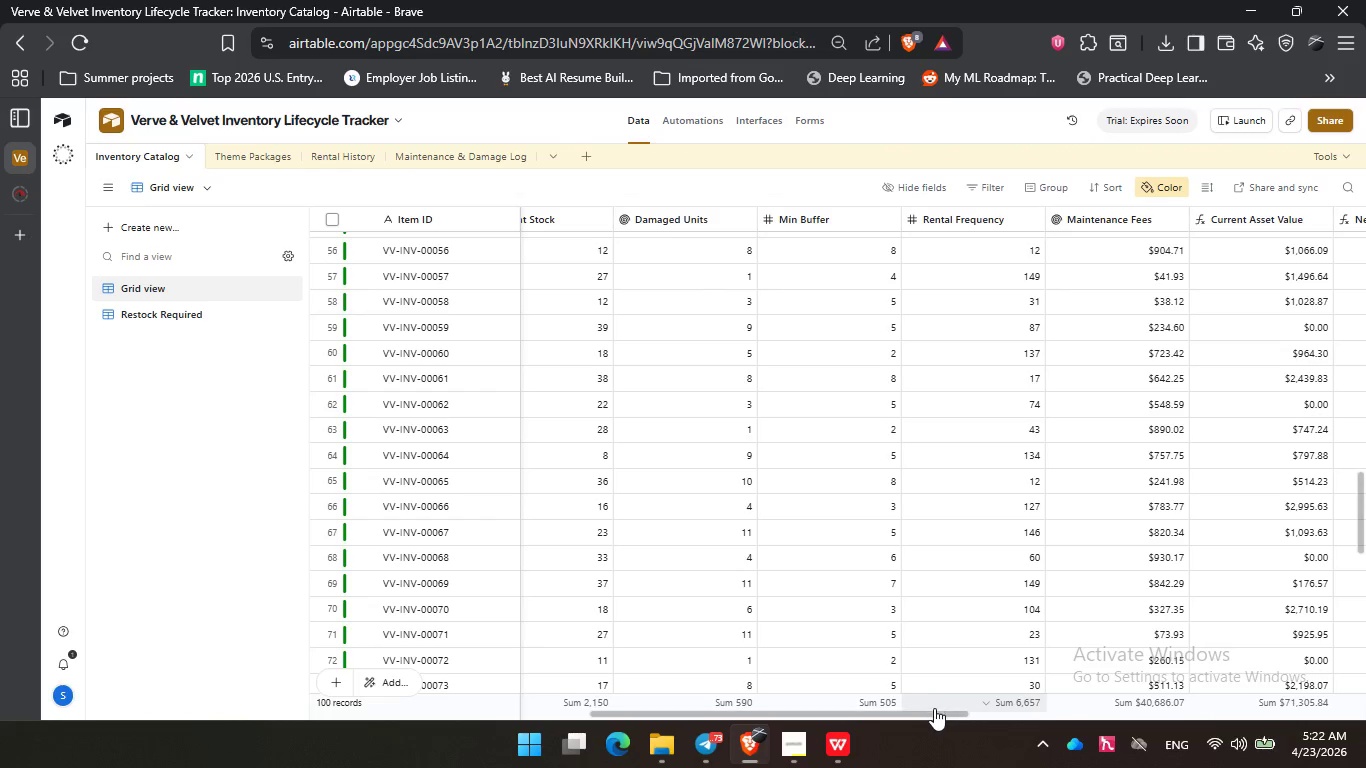 
left_click_drag(start_coordinate=[934, 714], to_coordinate=[547, 716])
 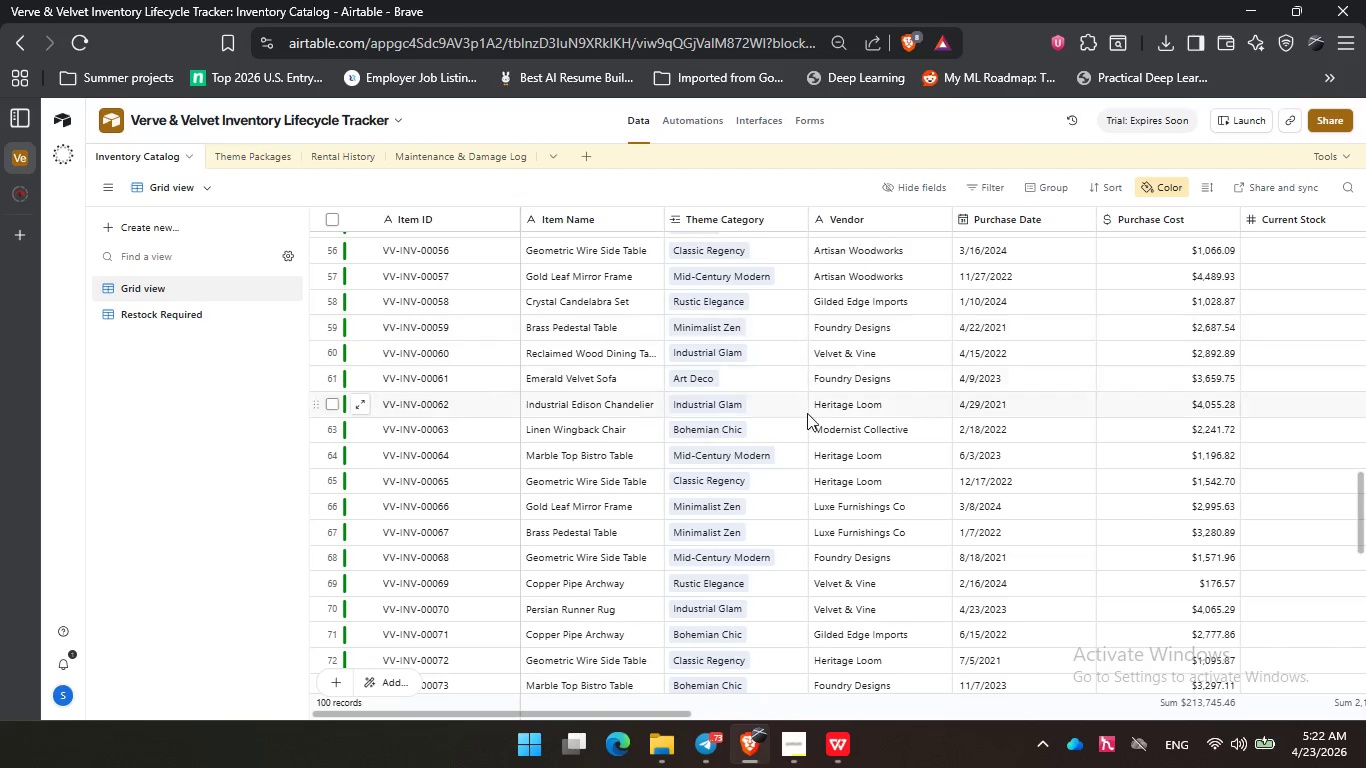 
scroll: coordinate [771, 373], scroll_direction: up, amount: 11.0
 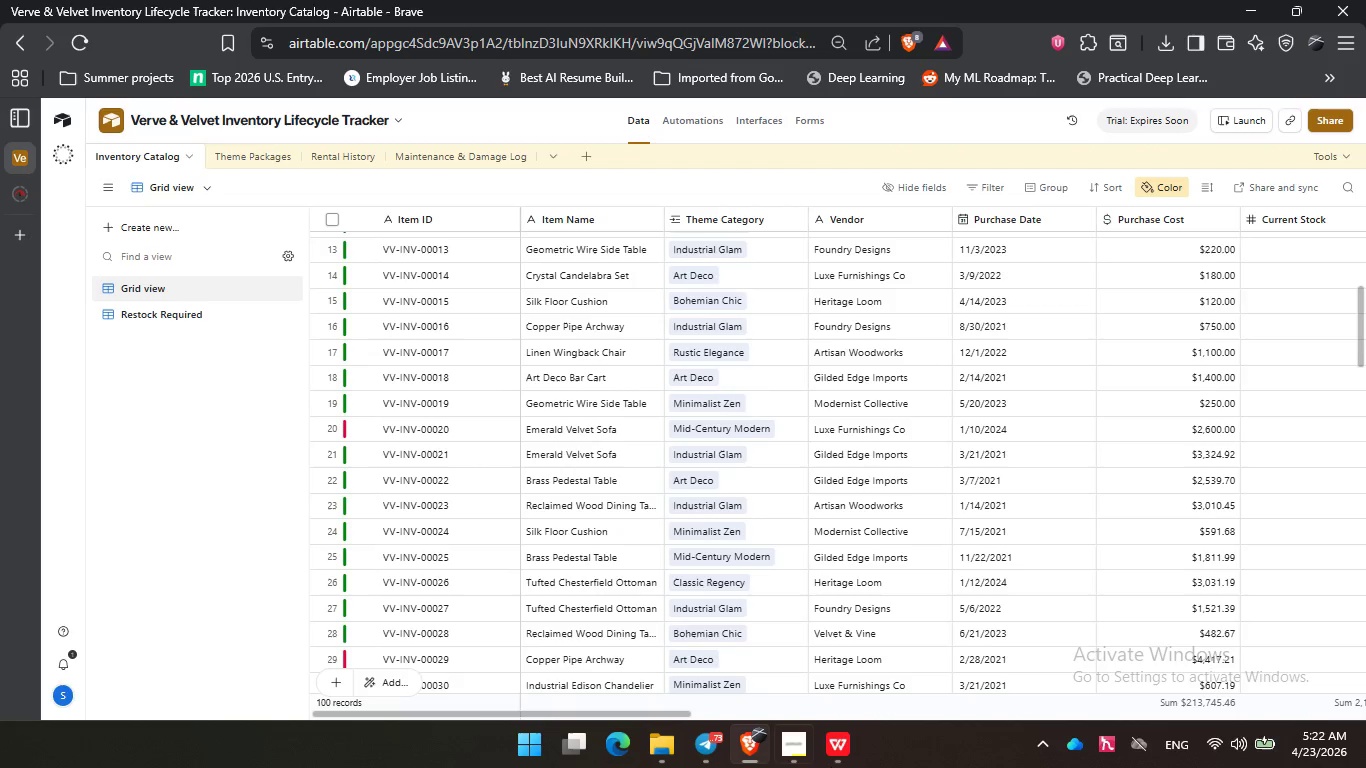 
left_click([849, 767])
 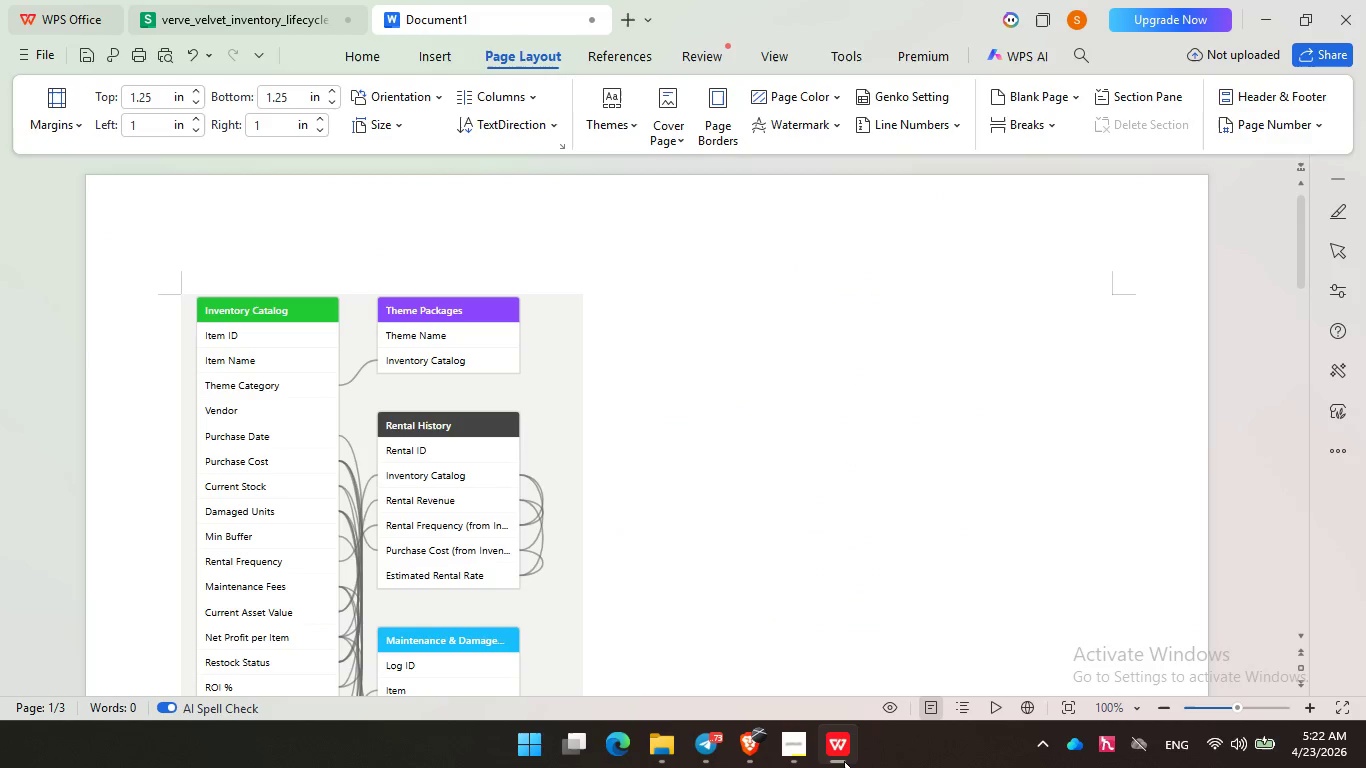 
left_click([840, 755])
 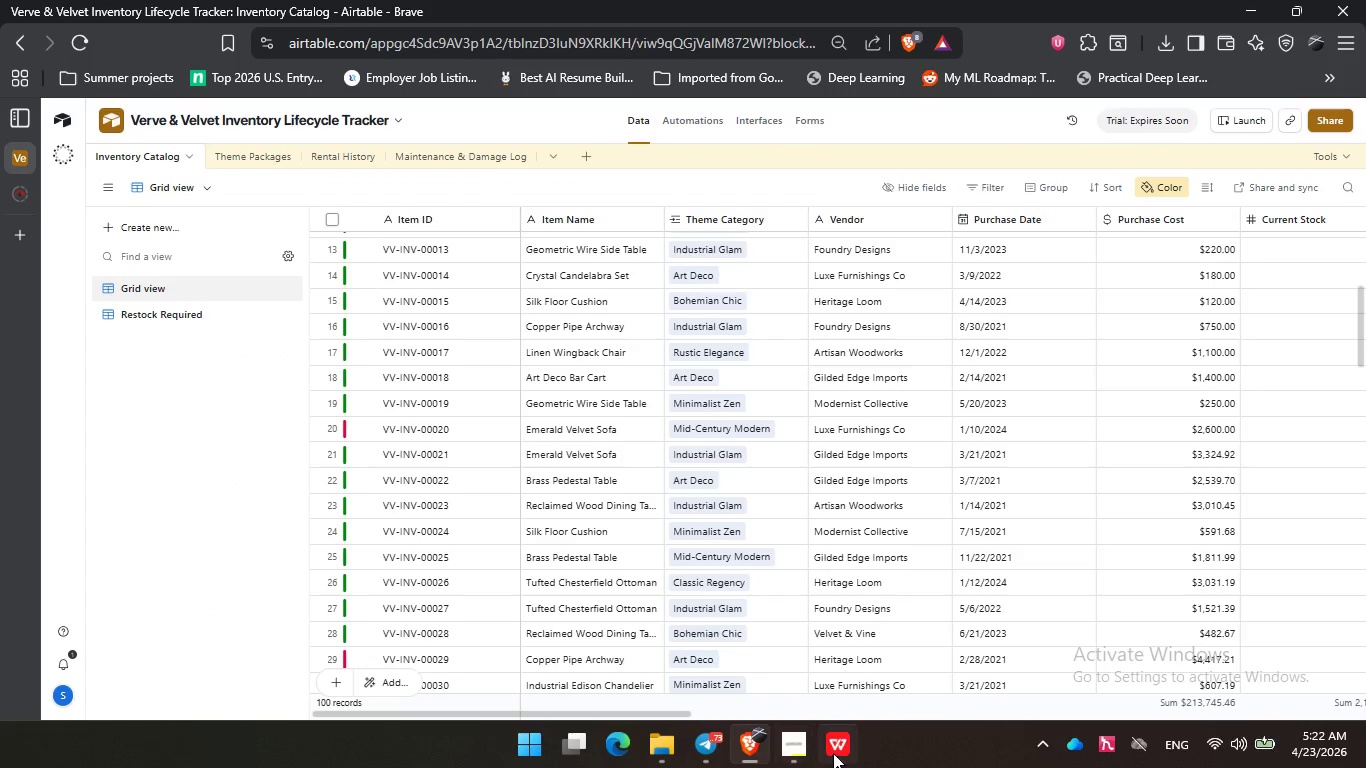 
left_click([834, 752])
 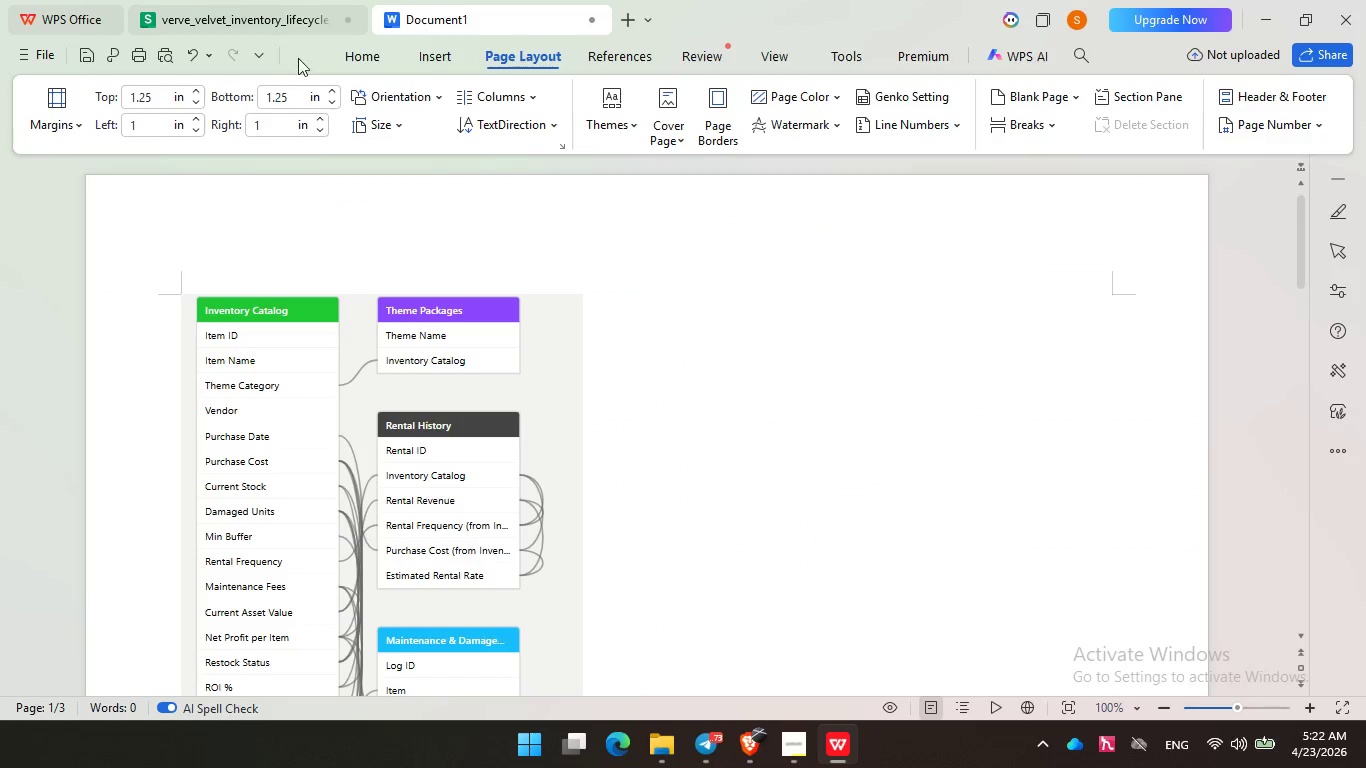 
left_click([221, 0])
 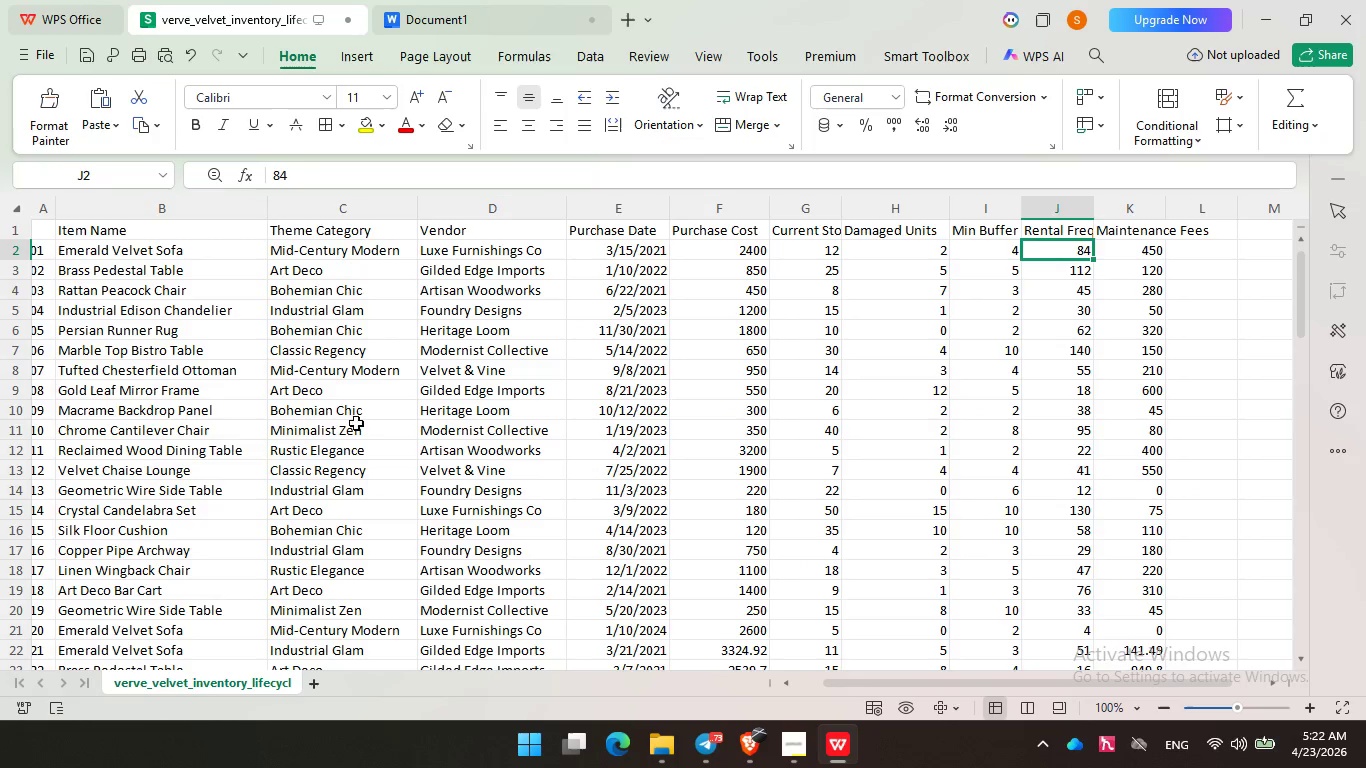 
left_click([355, 442])
 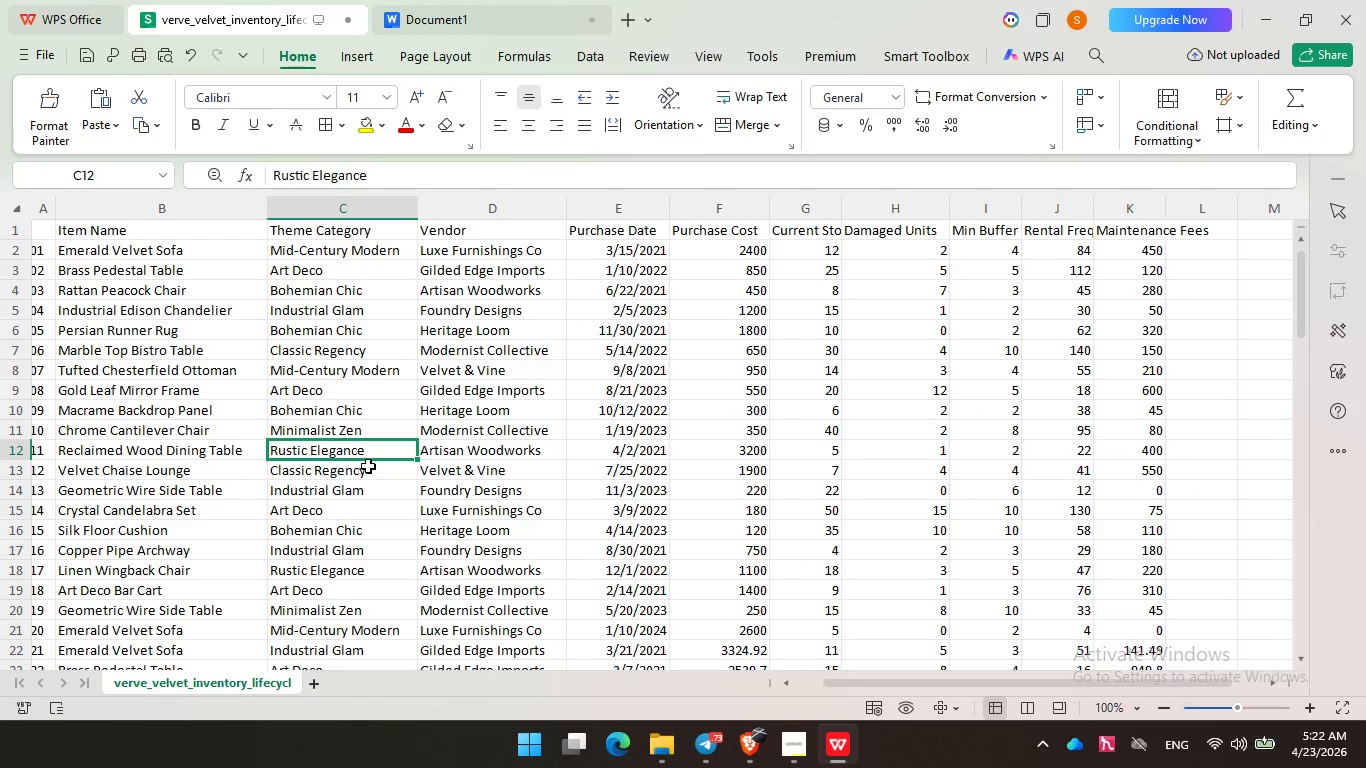 
left_click([368, 465])
 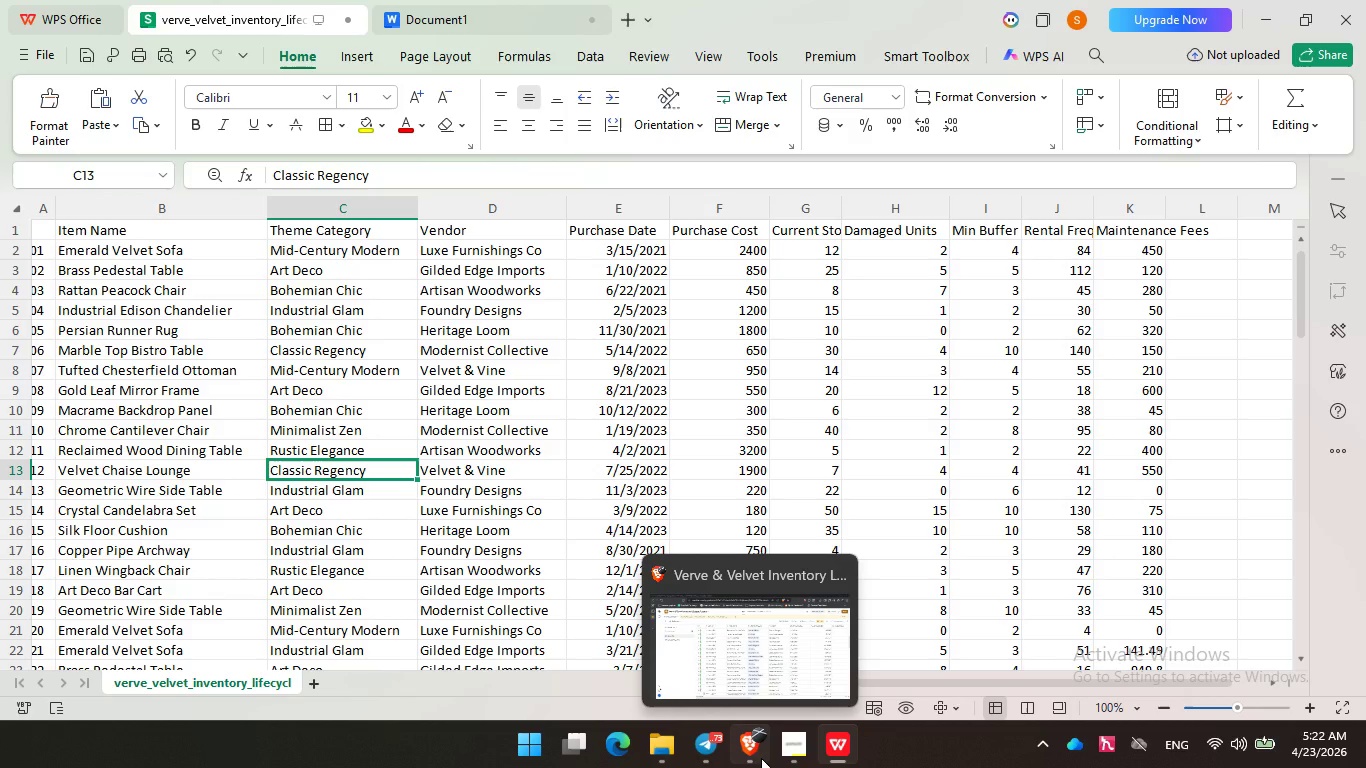 
left_click([762, 758])
 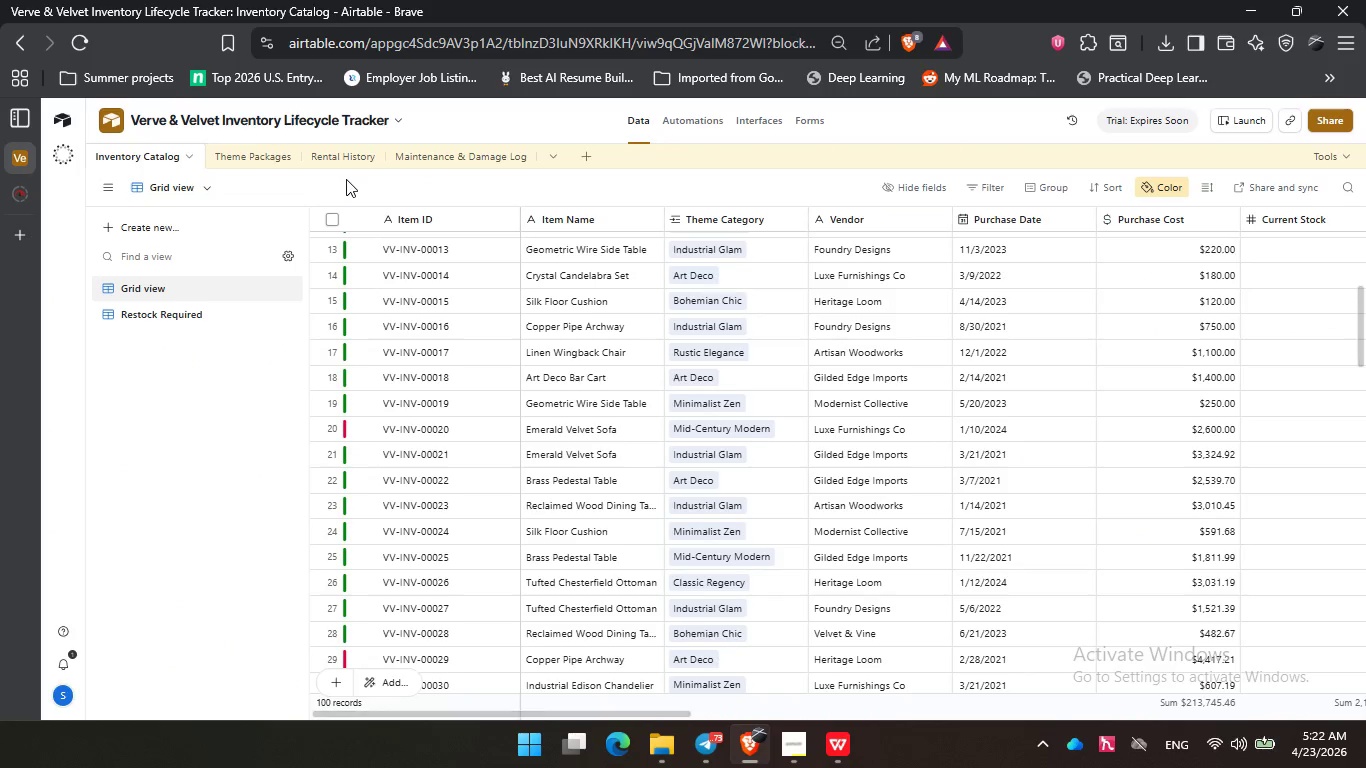 
left_click([247, 159])
 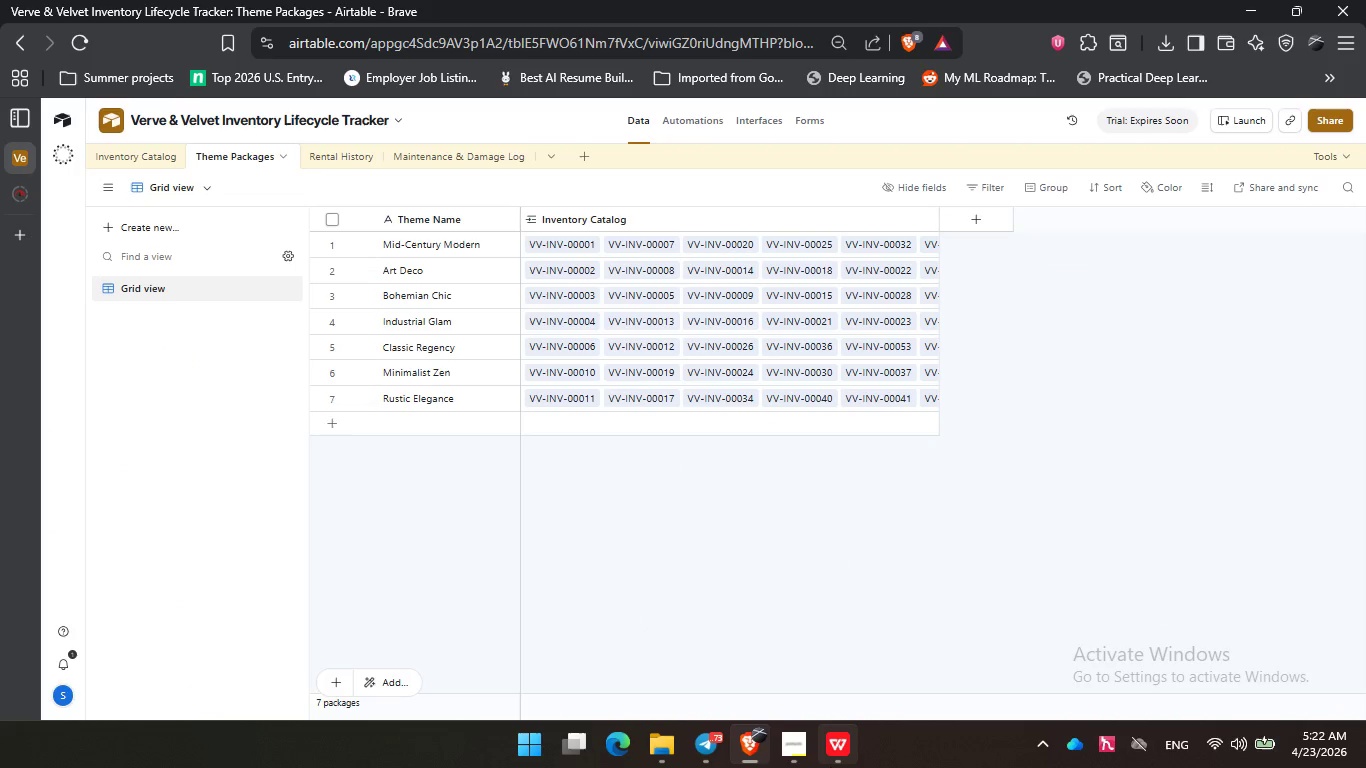 
mouse_move([805, 633])
 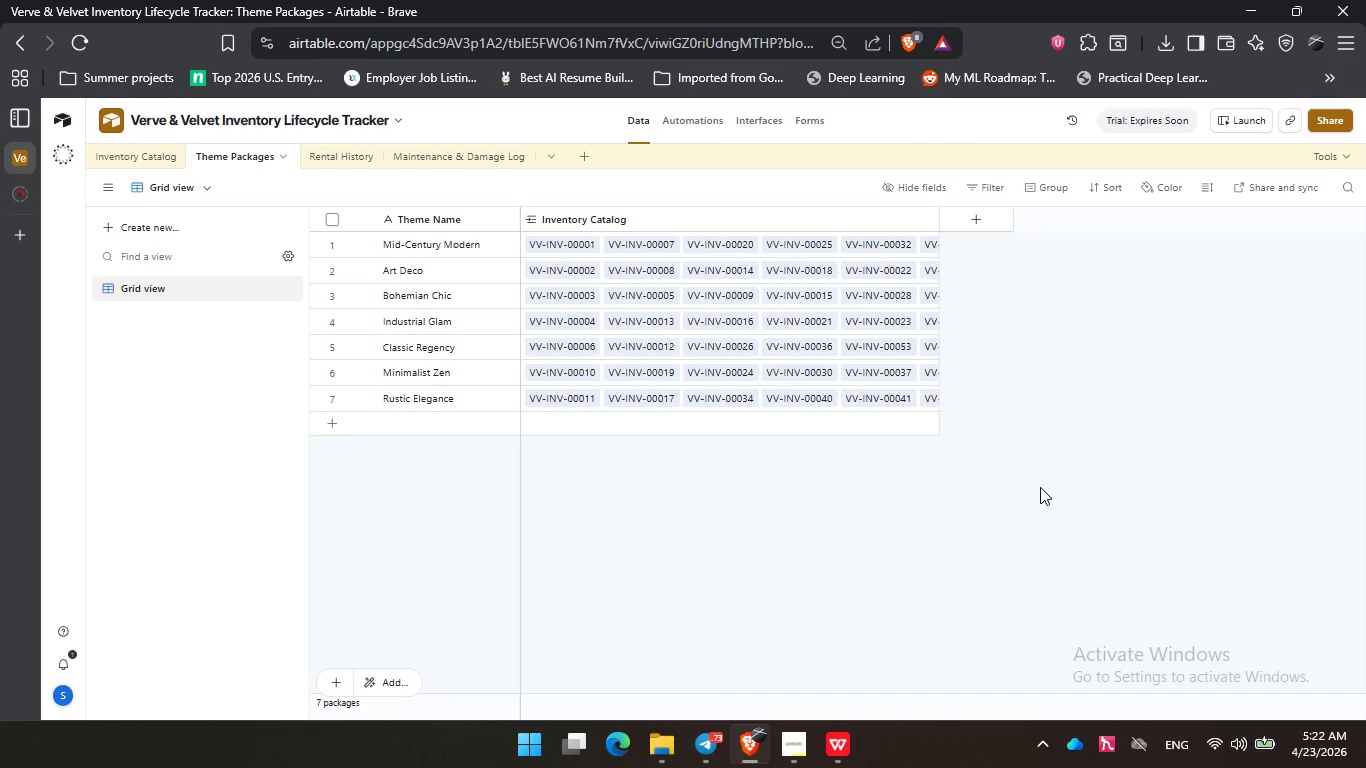 
left_click([974, 504])
 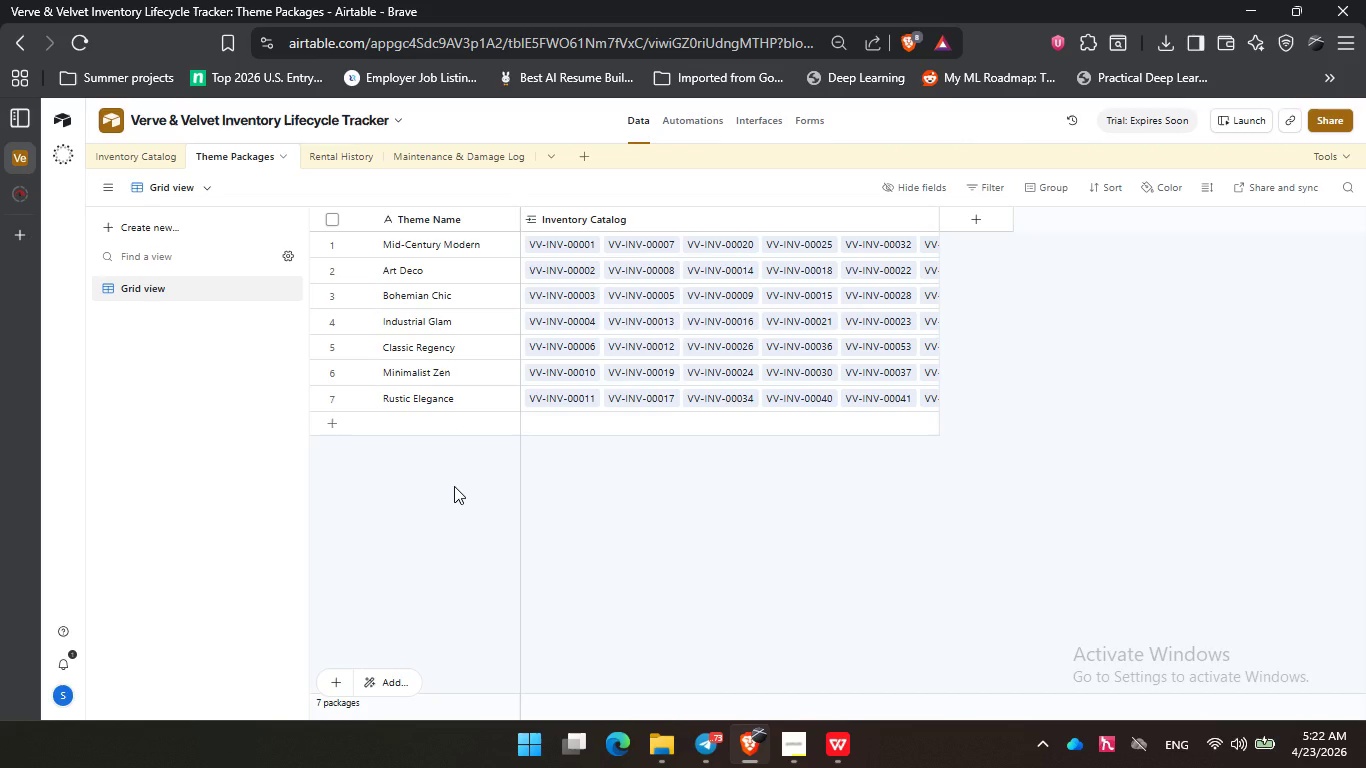 
hold_key(key=ControlLeft, duration=1.08)
scroll: coordinate [454, 486], scroll_direction: up, amount: 1.0
 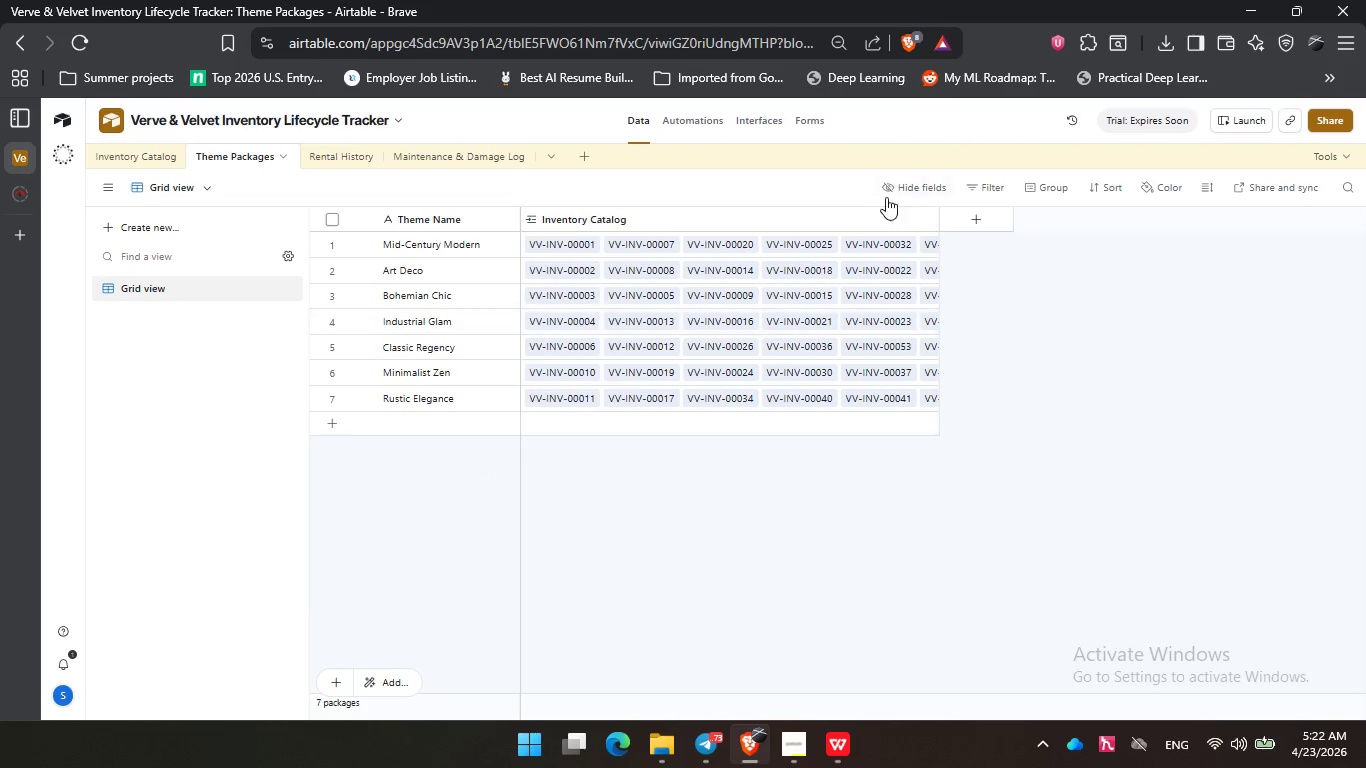 
hold_key(key=ControlLeft, duration=1.33)
scroll: coordinate [791, 189], scroll_direction: up, amount: 1.0
 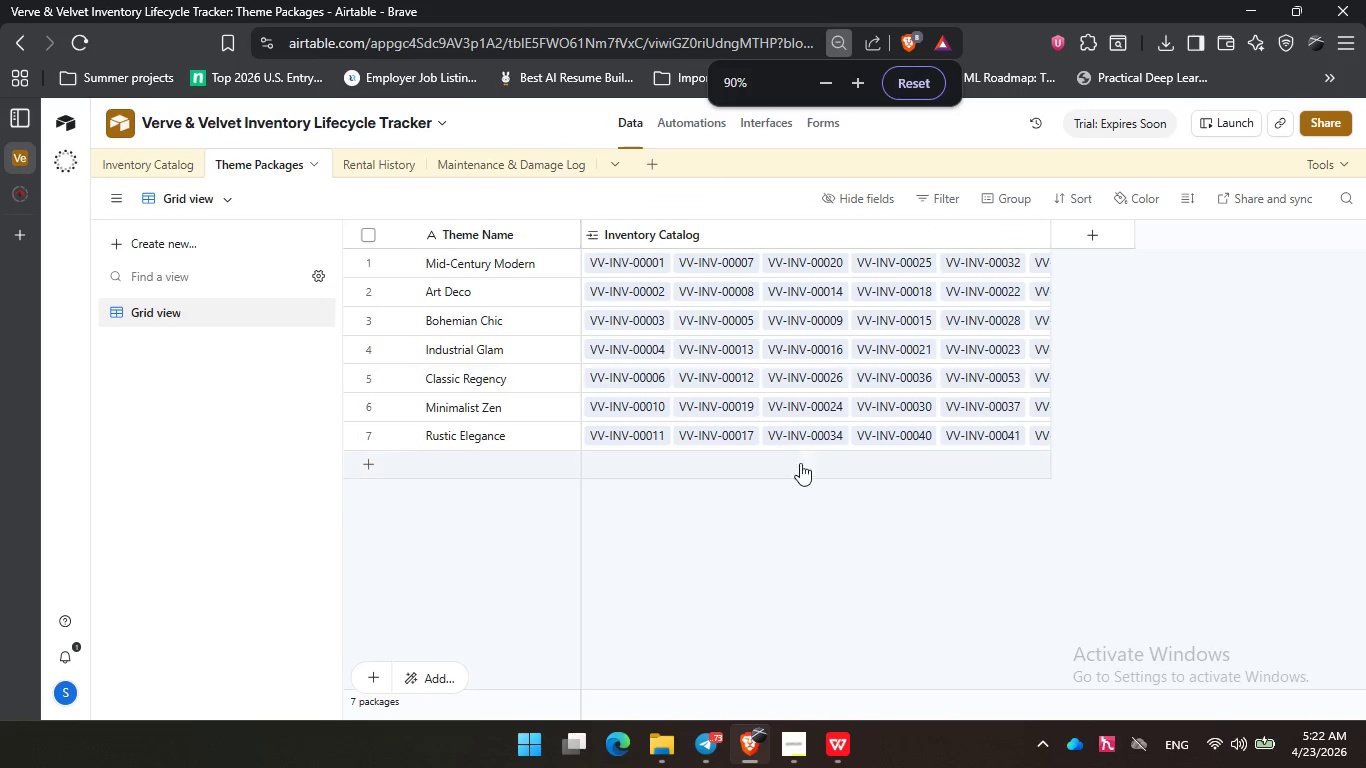 
left_click([731, 558])
 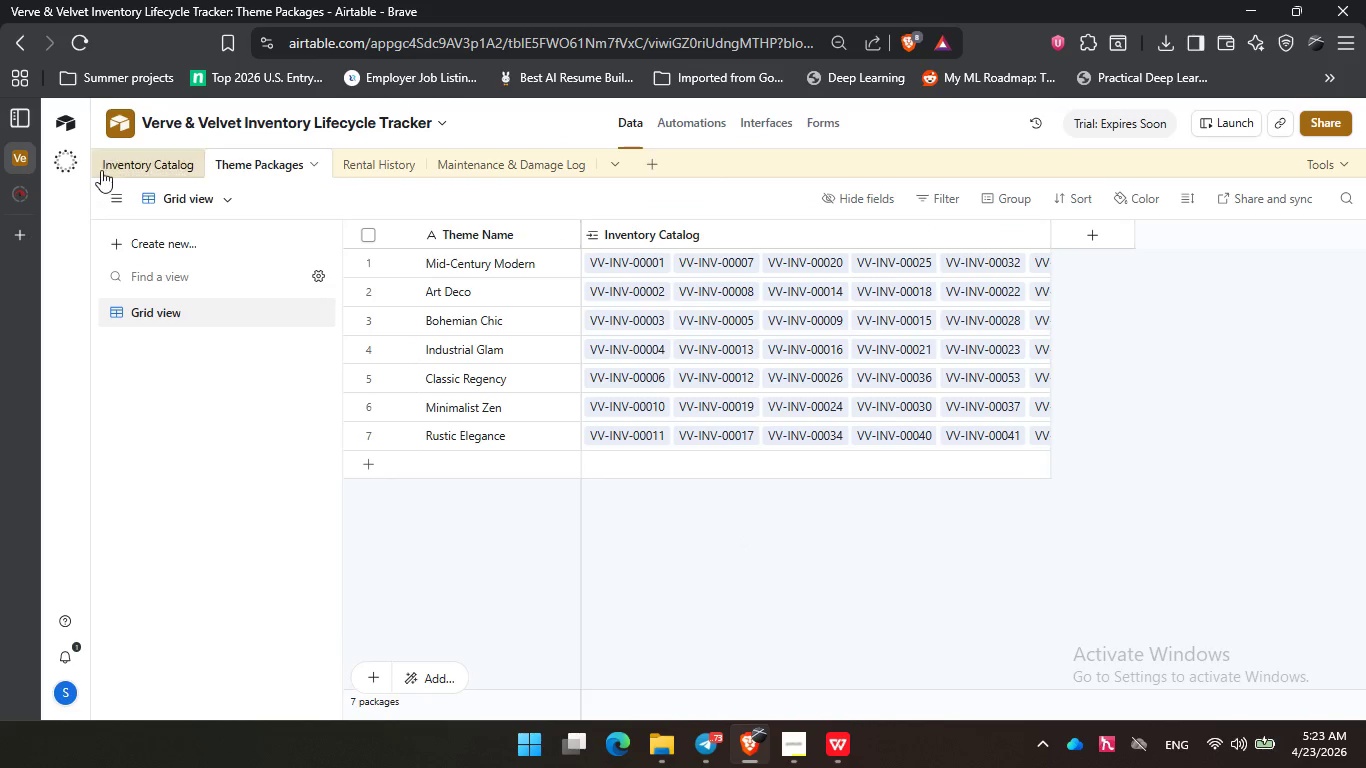 
left_click([129, 162])
 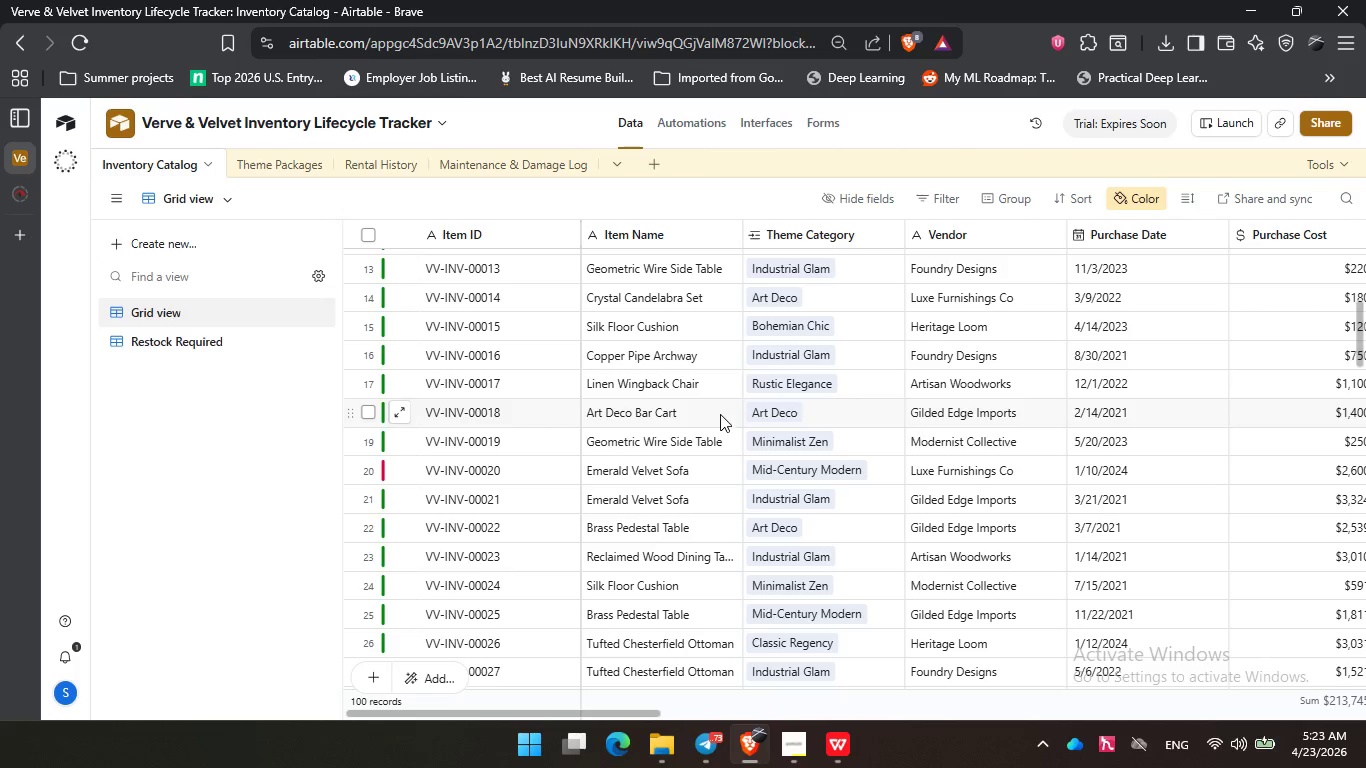 
scroll: coordinate [547, 447], scroll_direction: up, amount: 11.0
 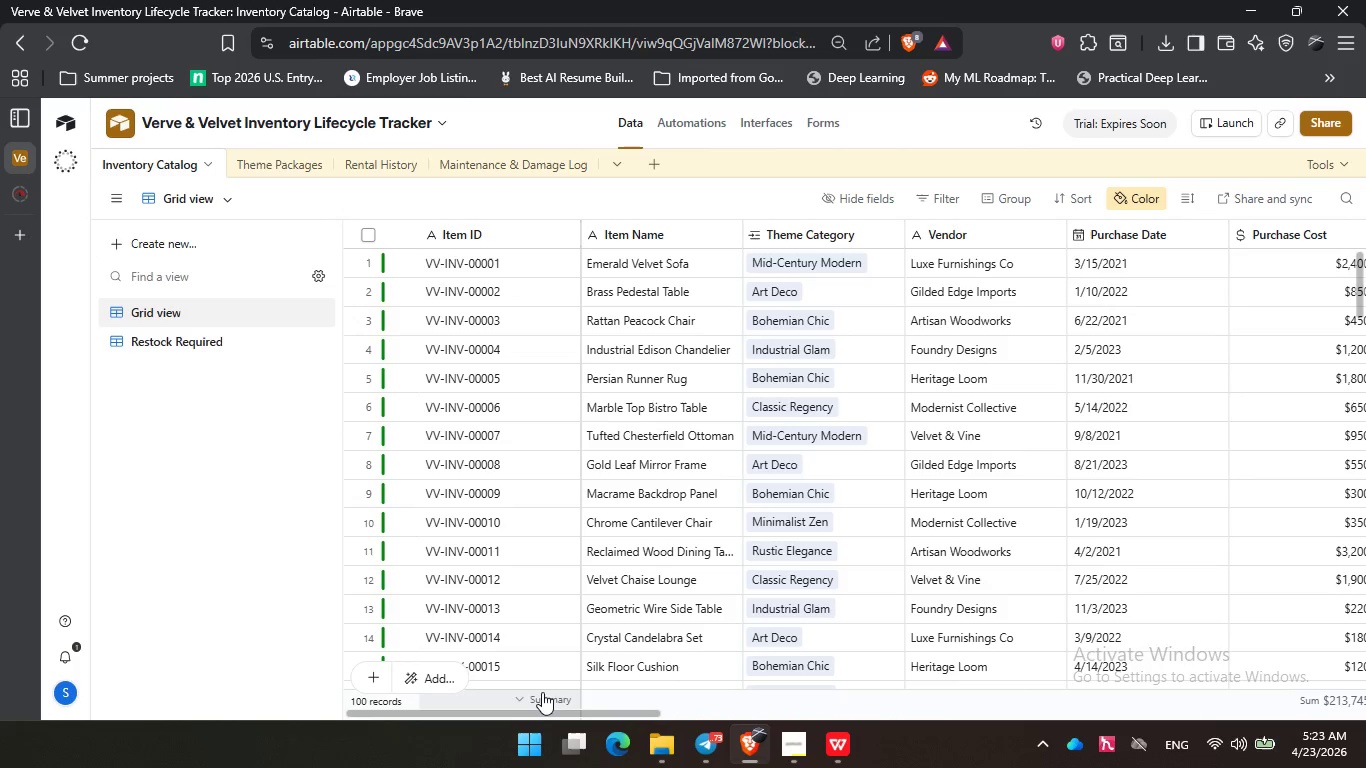 
left_click_drag(start_coordinate=[559, 715], to_coordinate=[1283, 683])
 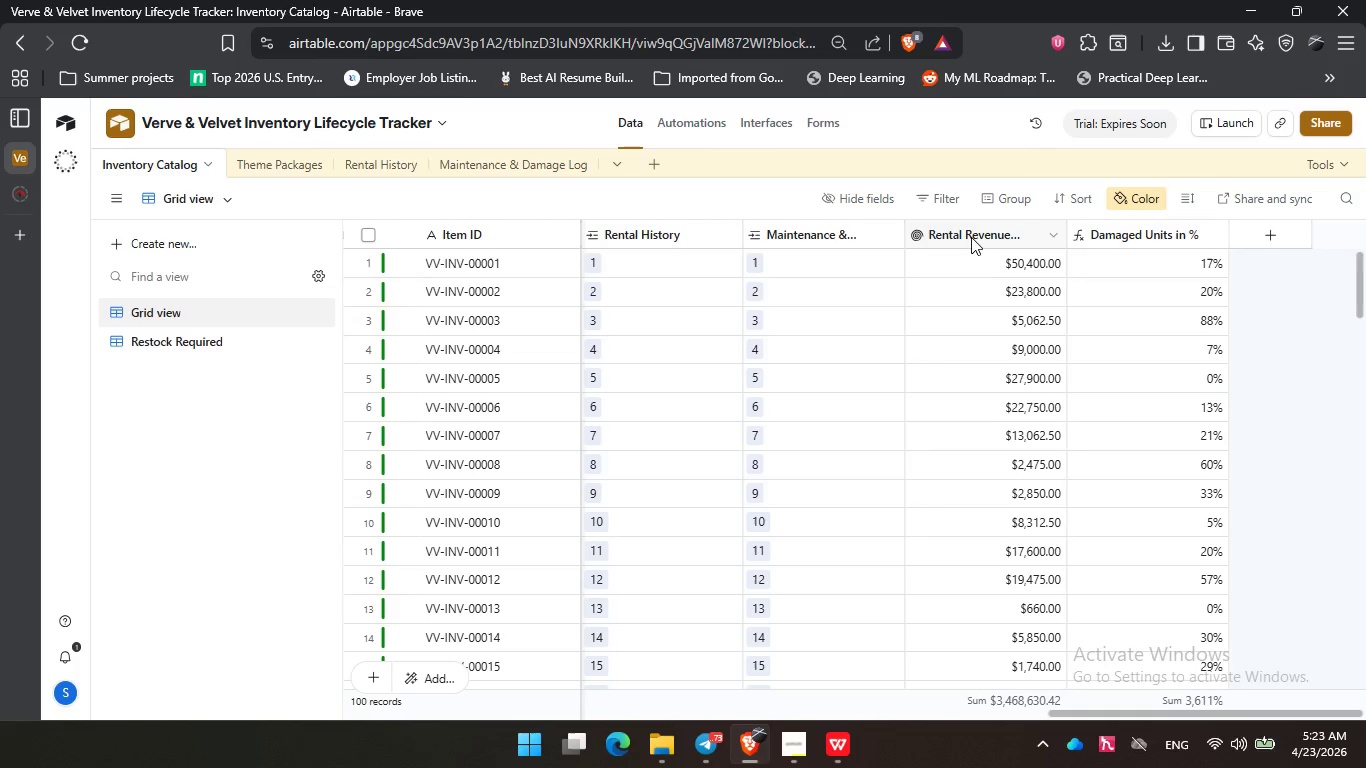 
left_click_drag(start_coordinate=[968, 236], to_coordinate=[830, 239])
 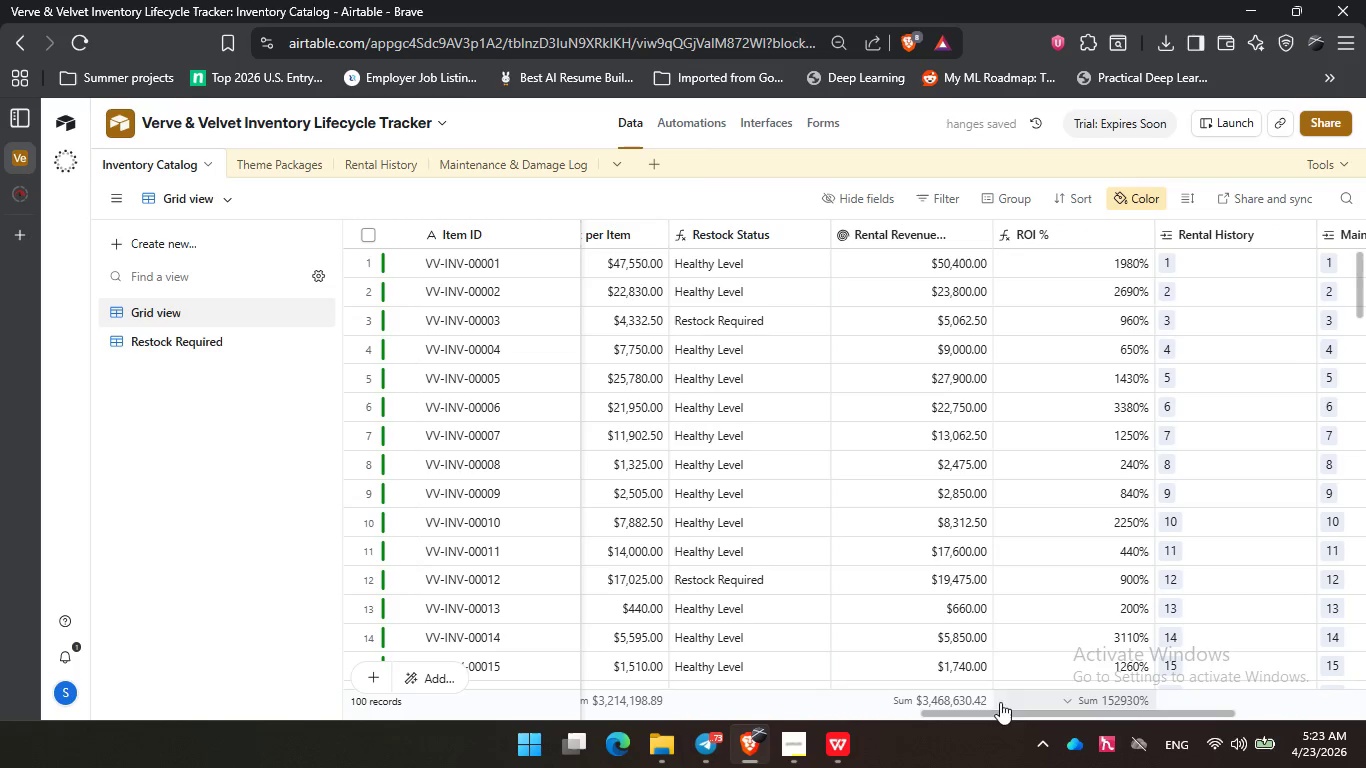 
left_click_drag(start_coordinate=[1001, 712], to_coordinate=[953, 694])
 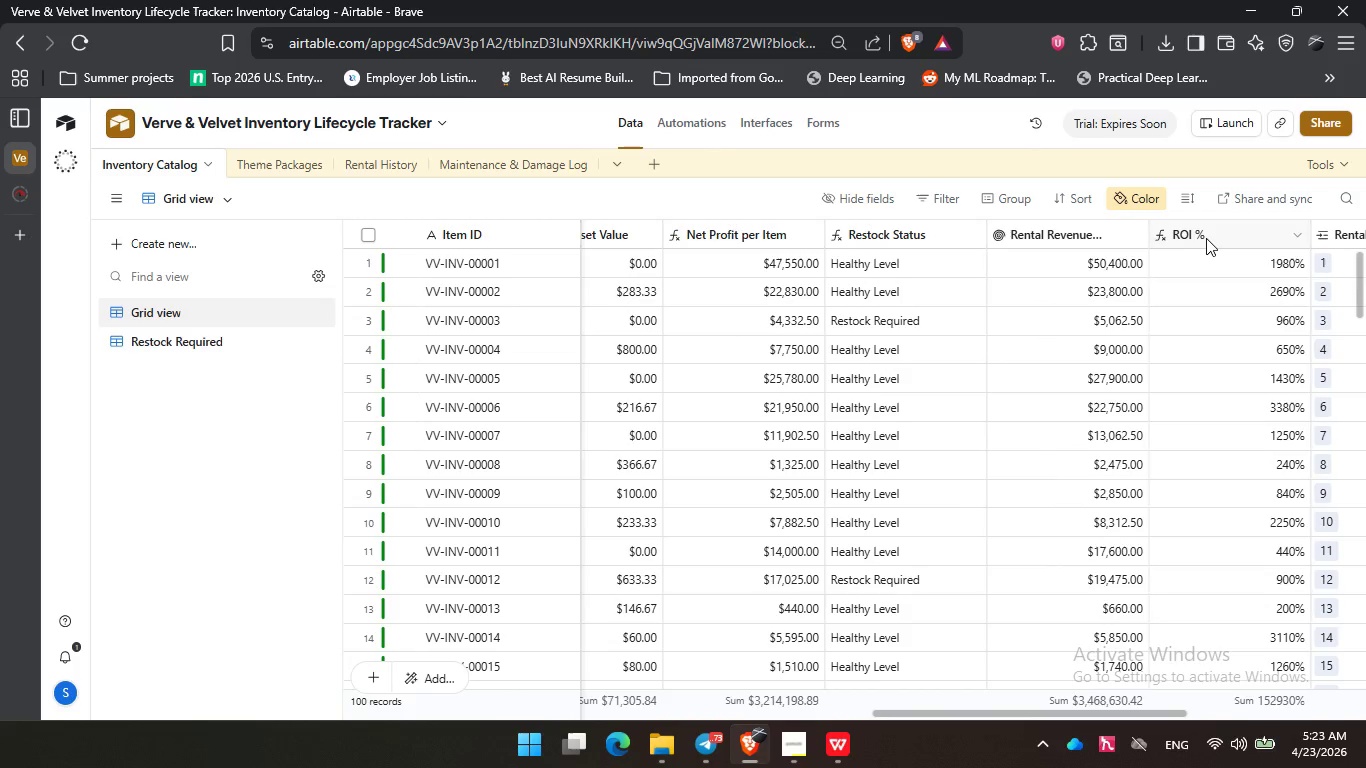 
double_click([1206, 238])
 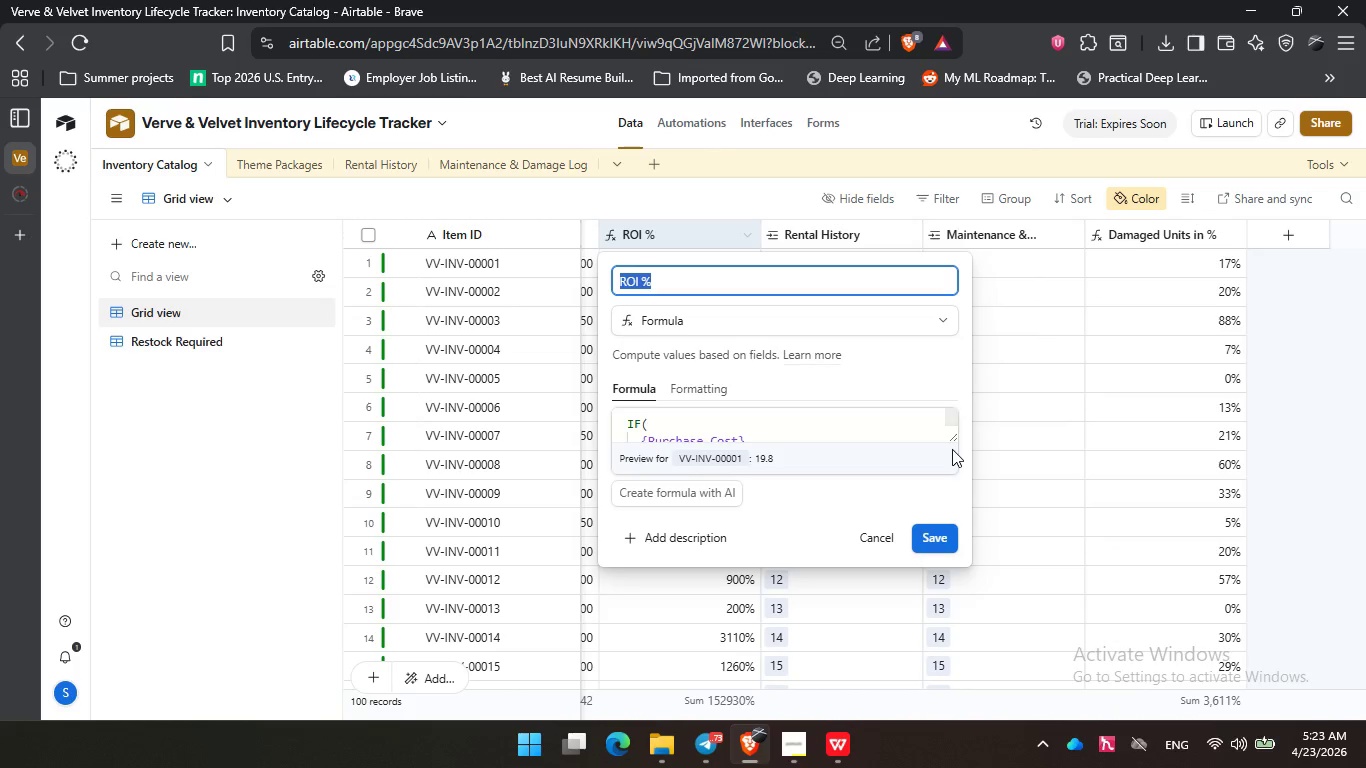 
left_click_drag(start_coordinate=[952, 440], to_coordinate=[990, 580])
 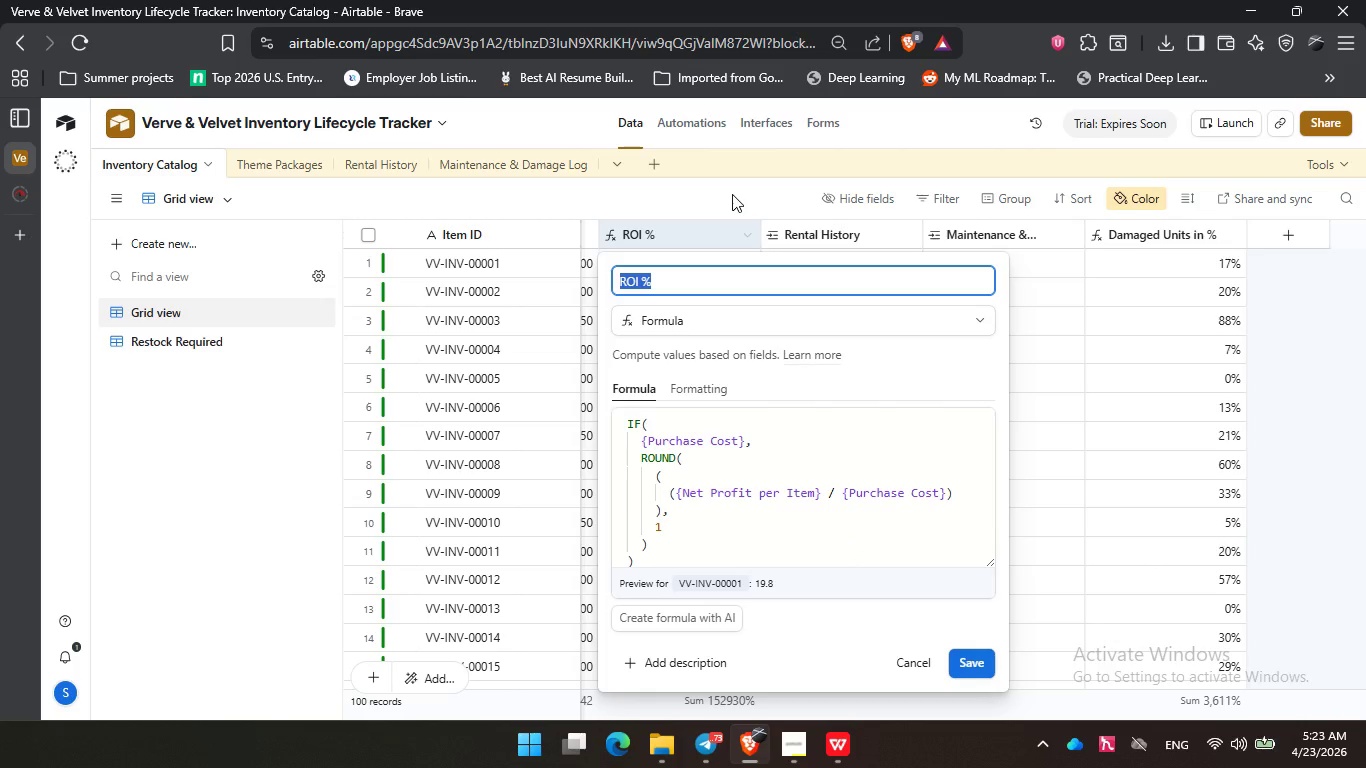 
wait(6.72)
 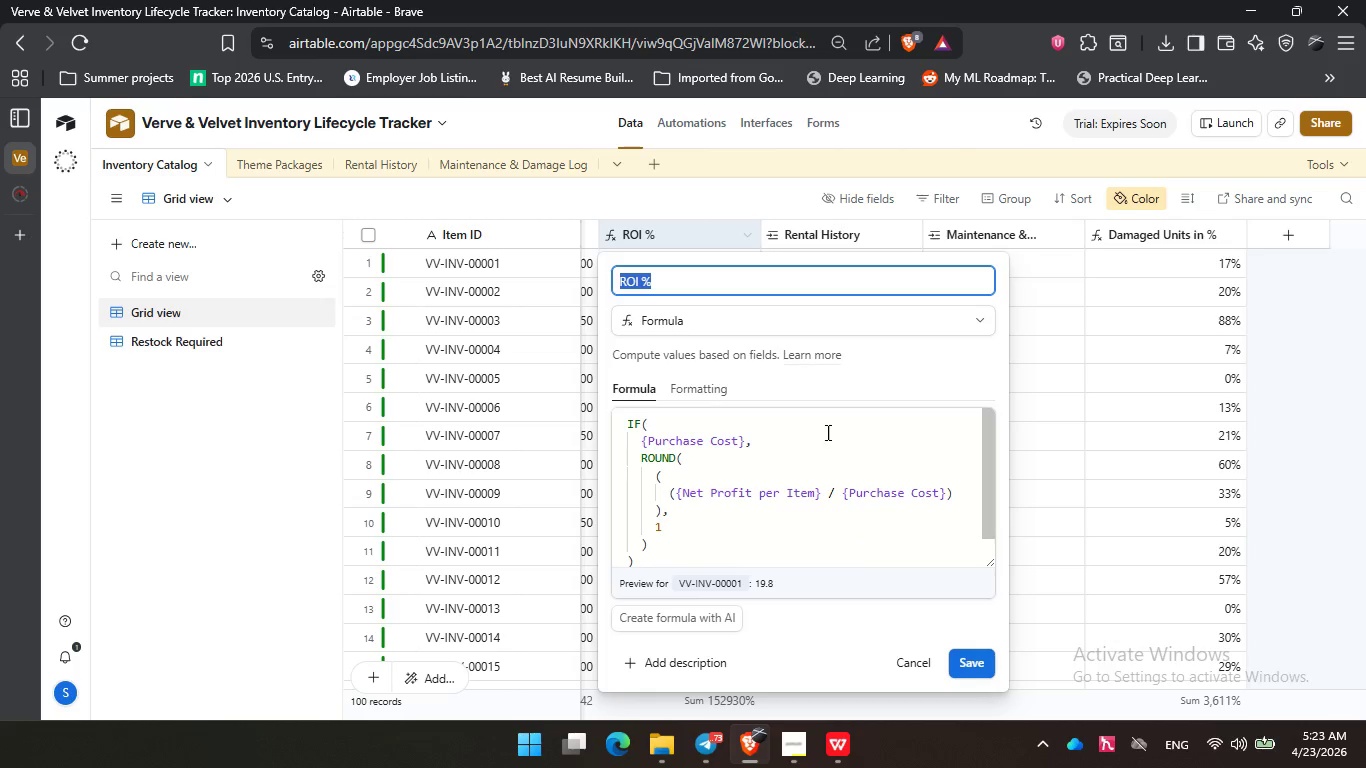 
left_click([681, 475])
 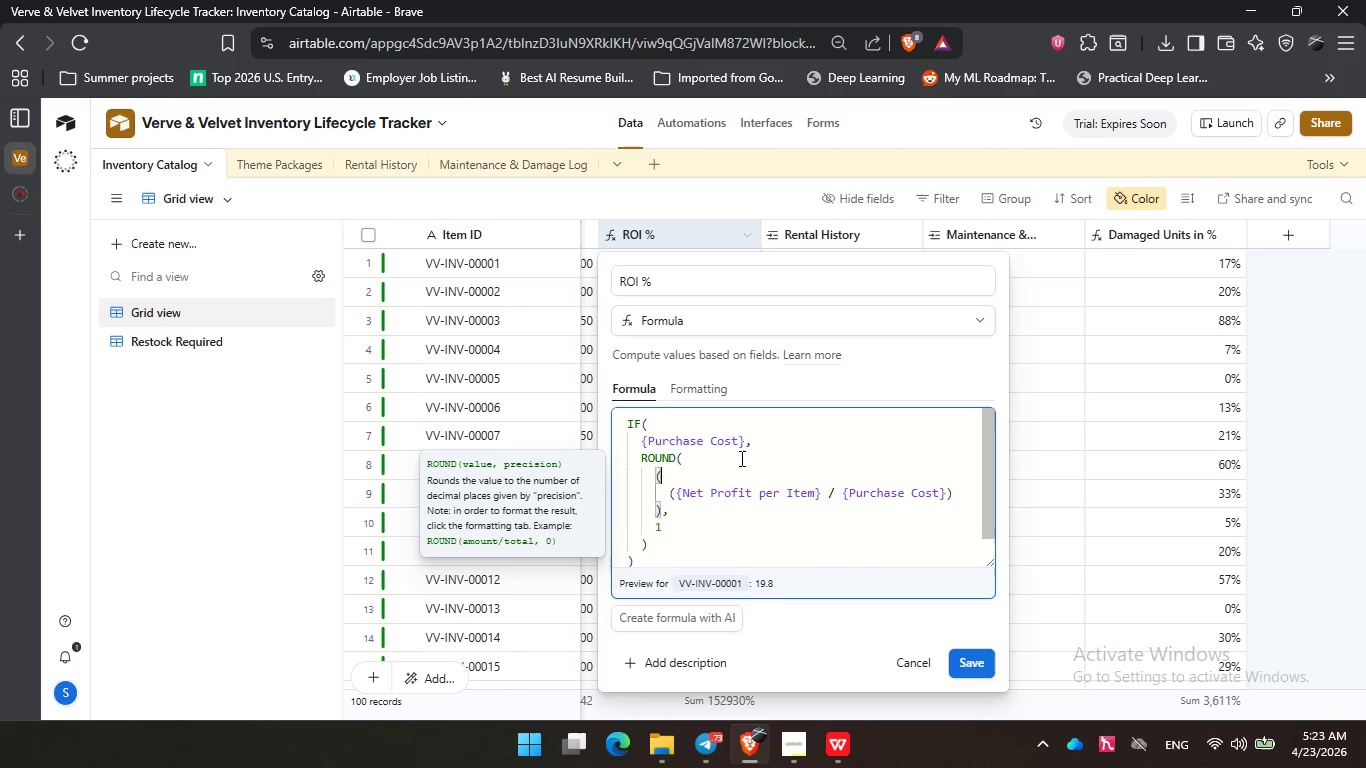 
left_click([714, 457])
 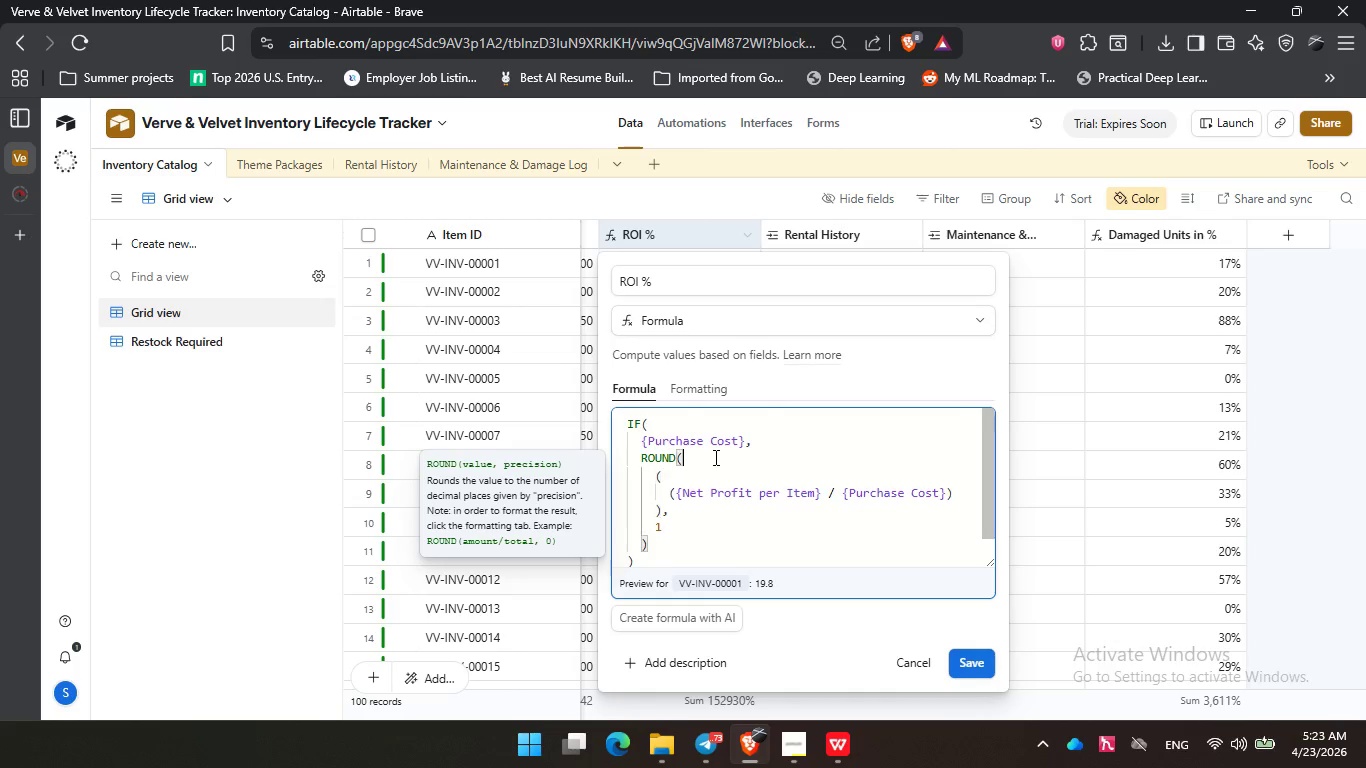 
key(Backspace)
 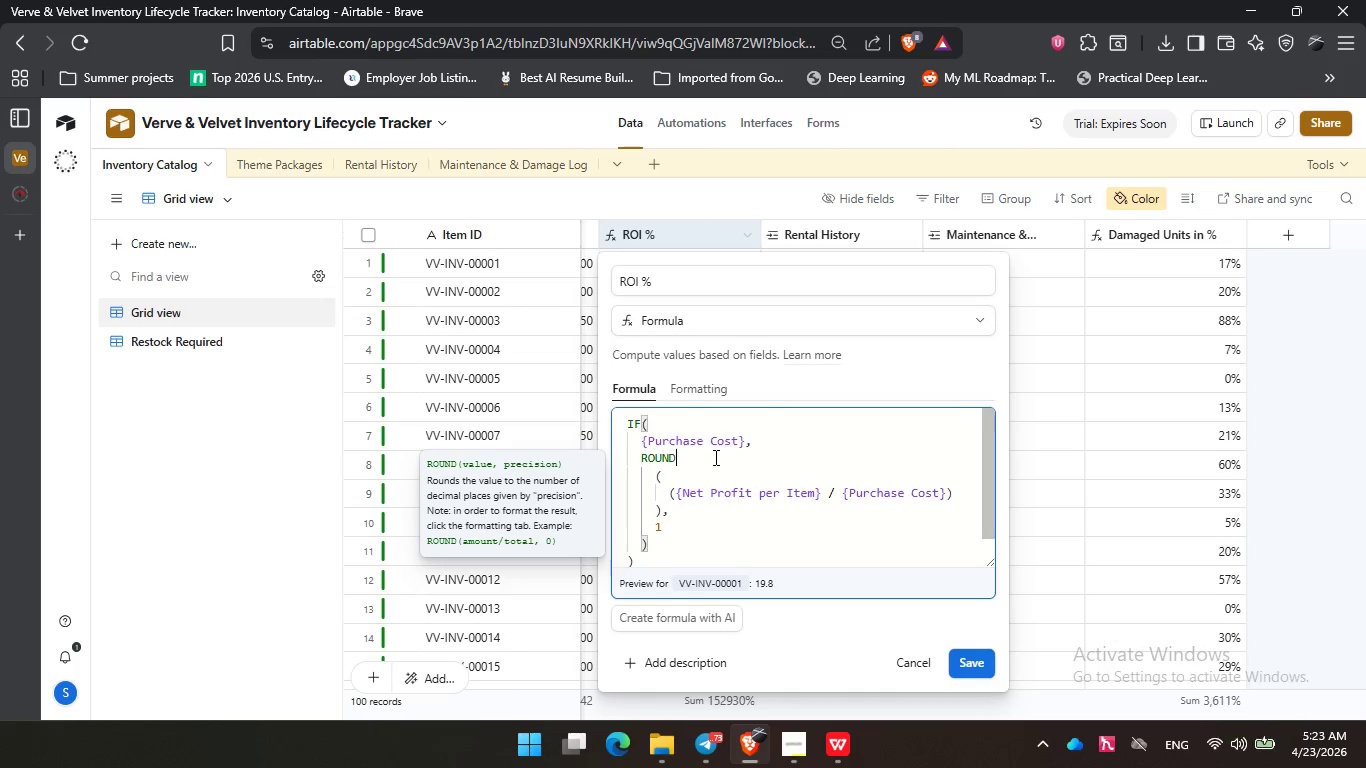 
key(Backspace)
 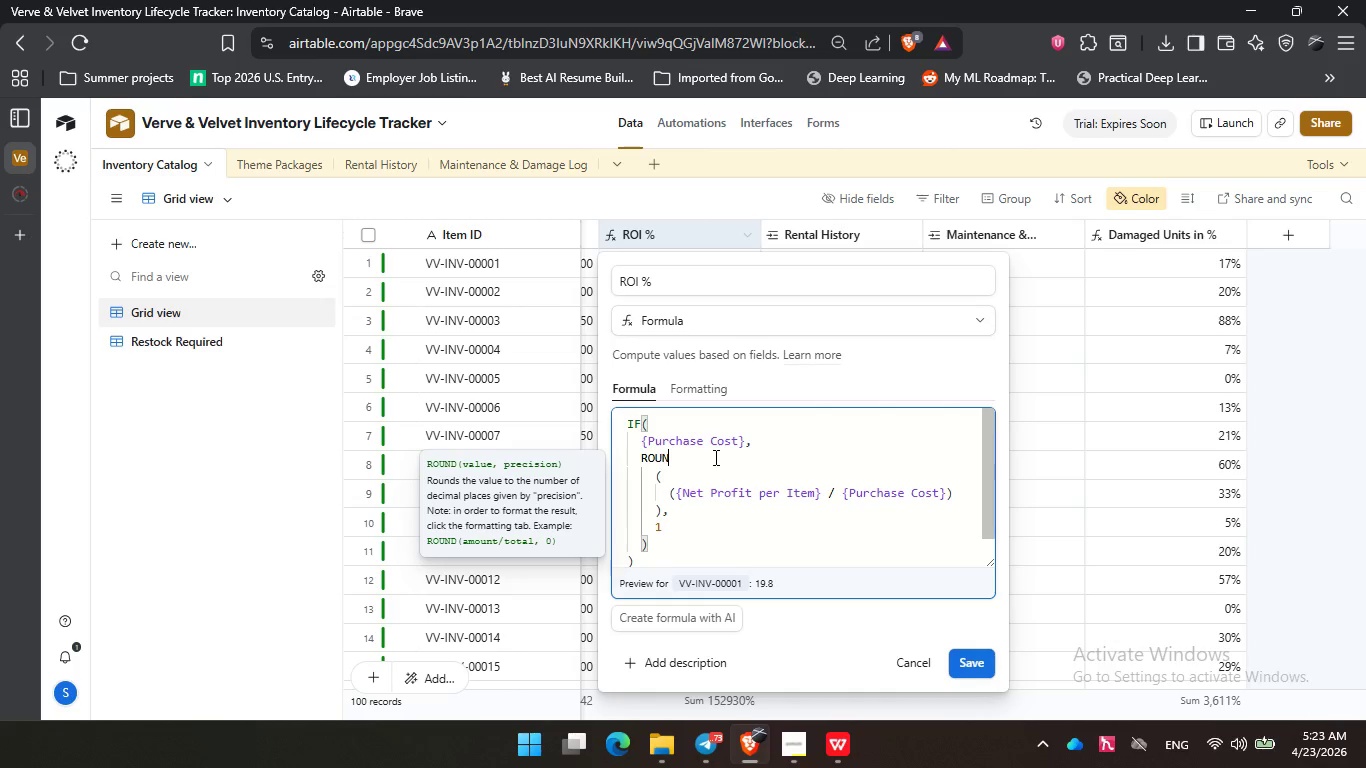 
key(Backspace)
 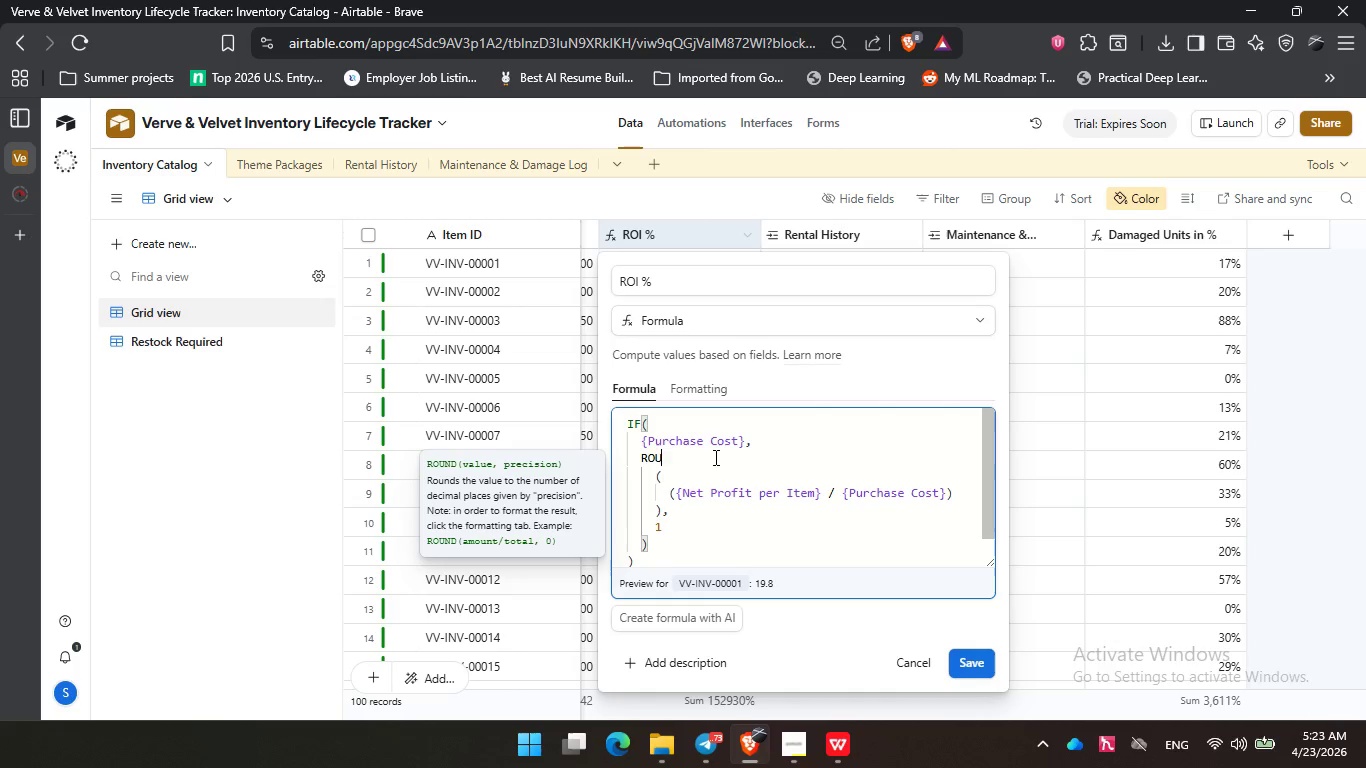 
key(Backspace)
 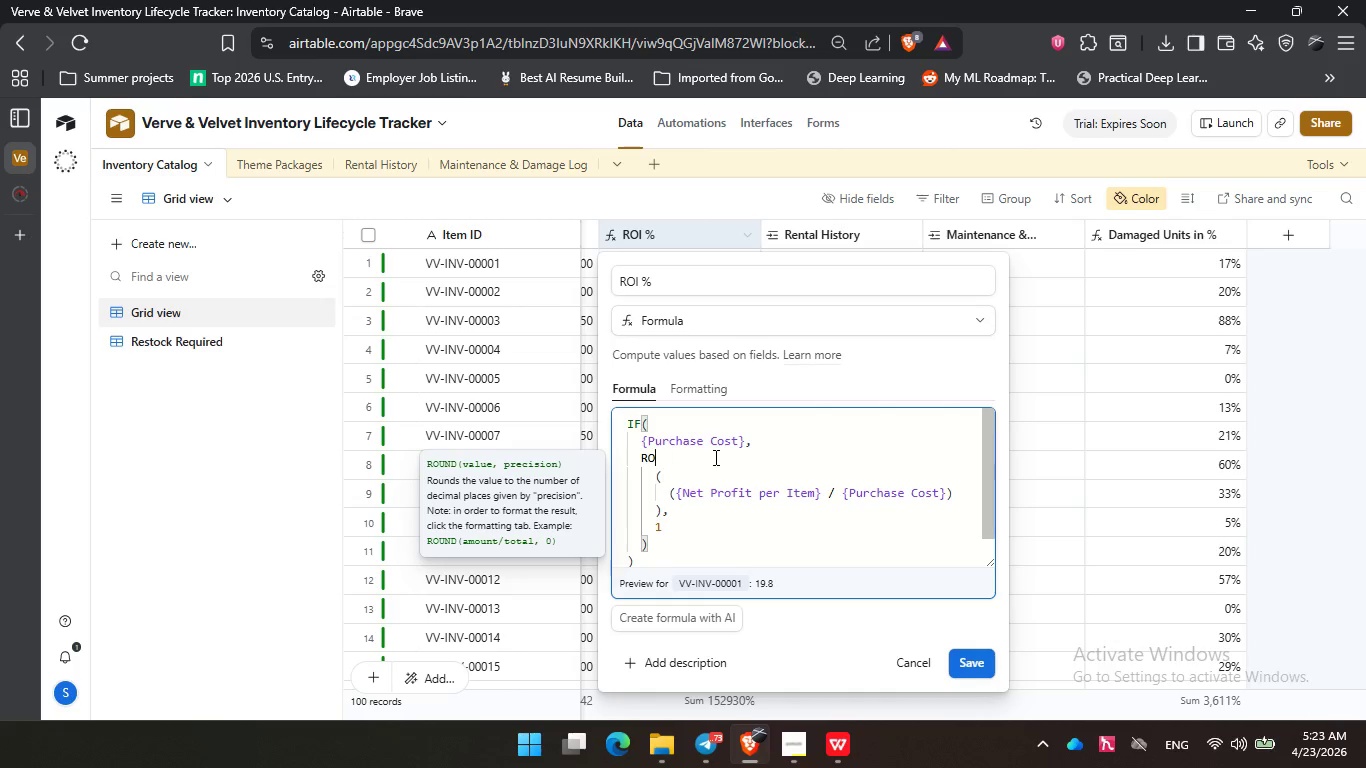 
key(Backspace)
 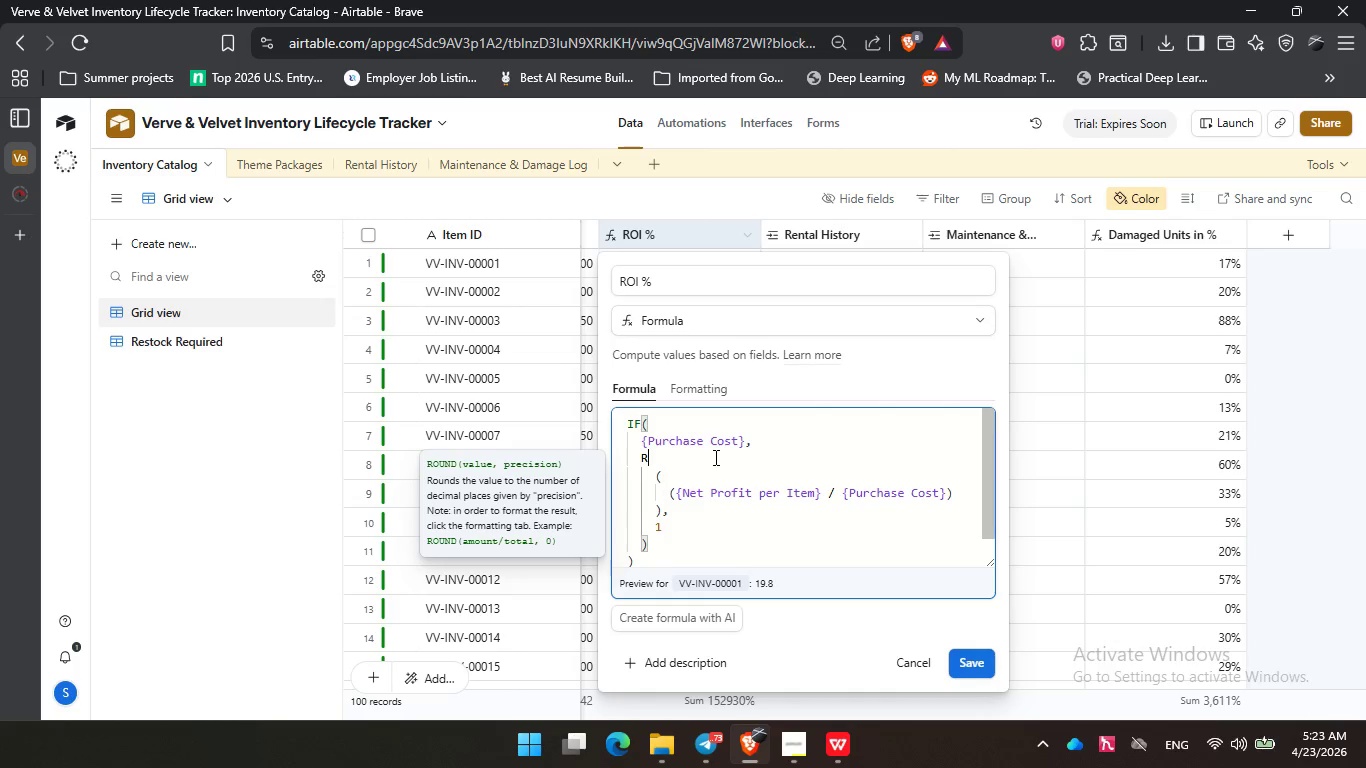 
key(Backspace)
 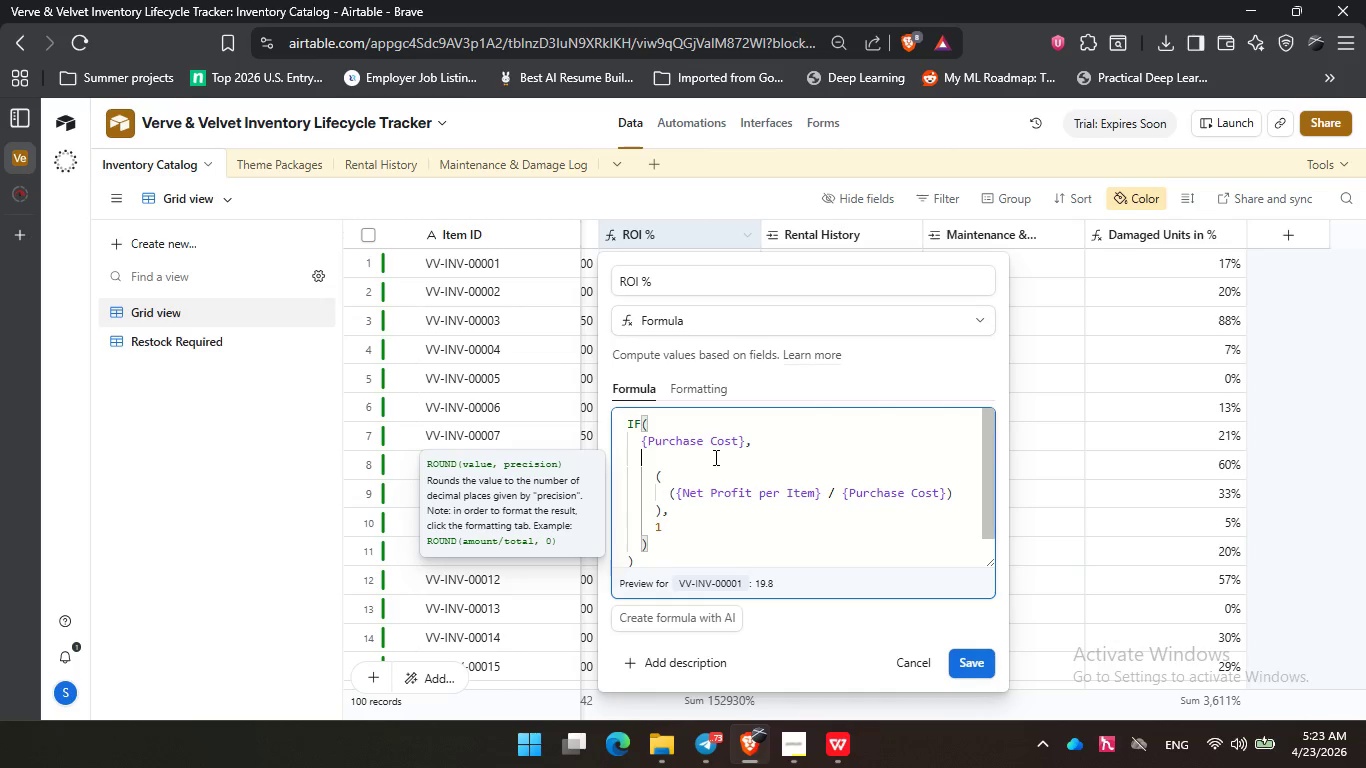 
key(Backspace)
 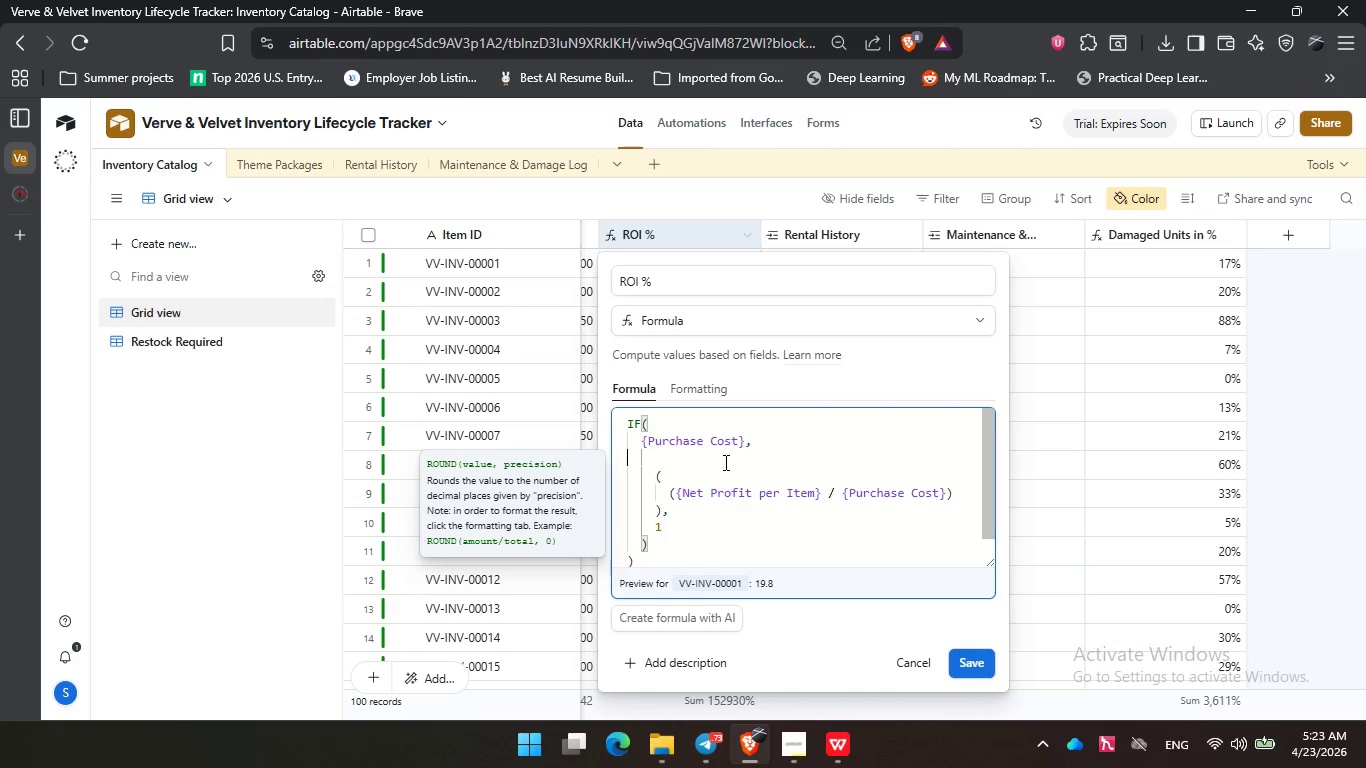 
key(Backspace)
 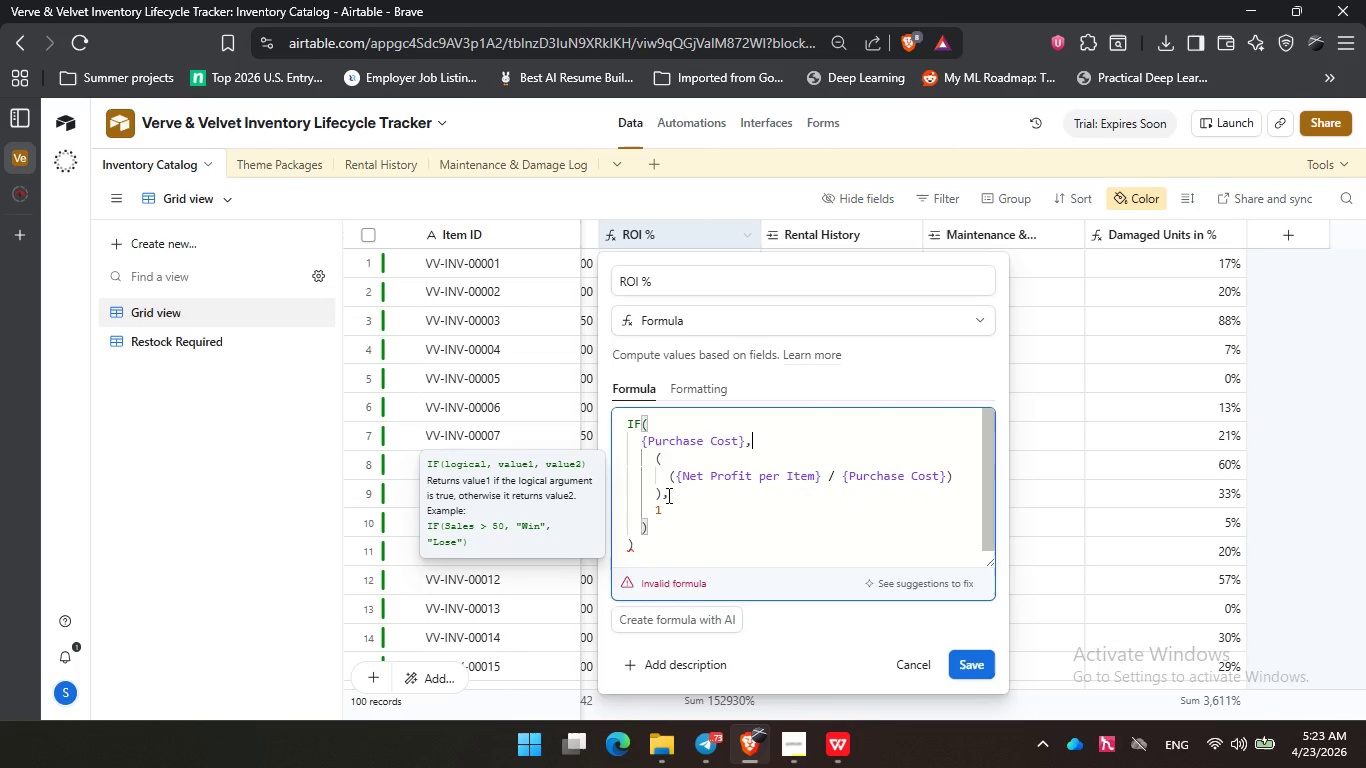 
left_click([675, 517])
 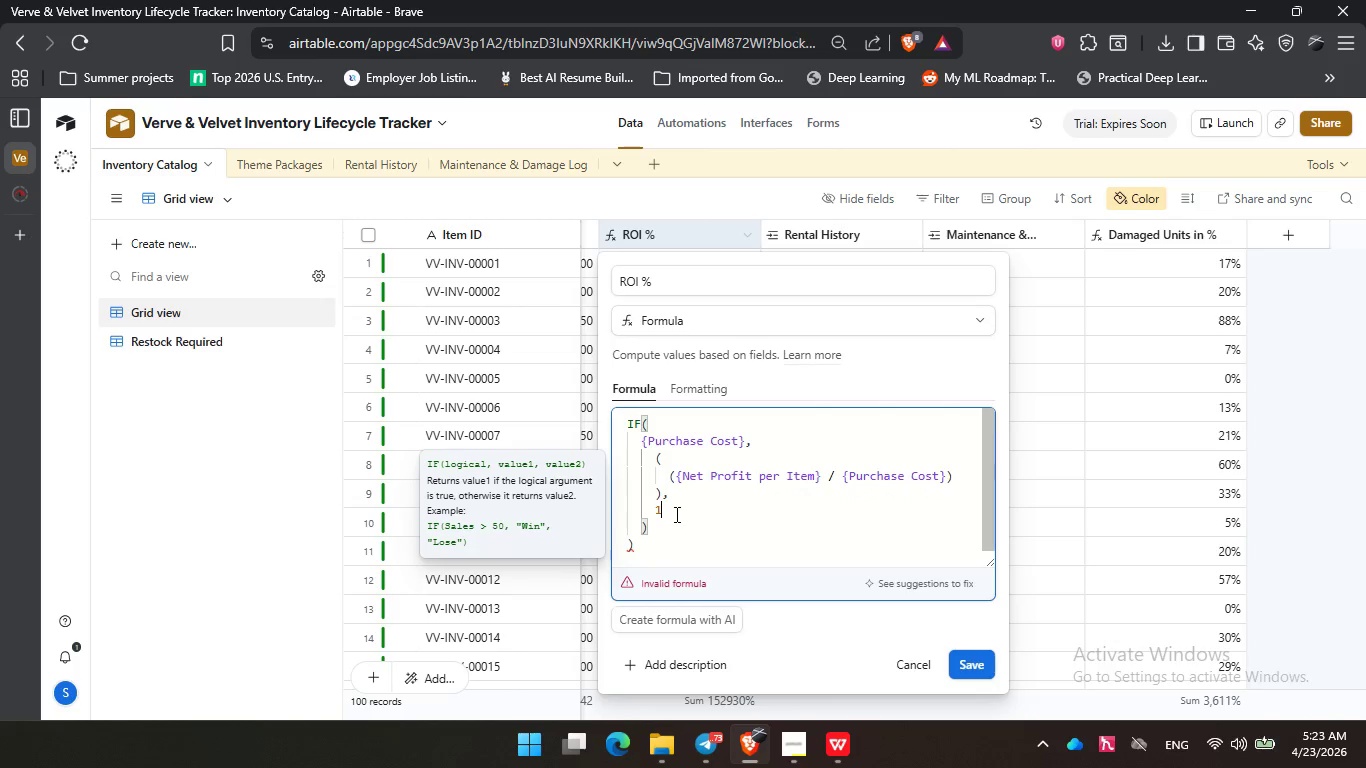 
key(Backspace)
 